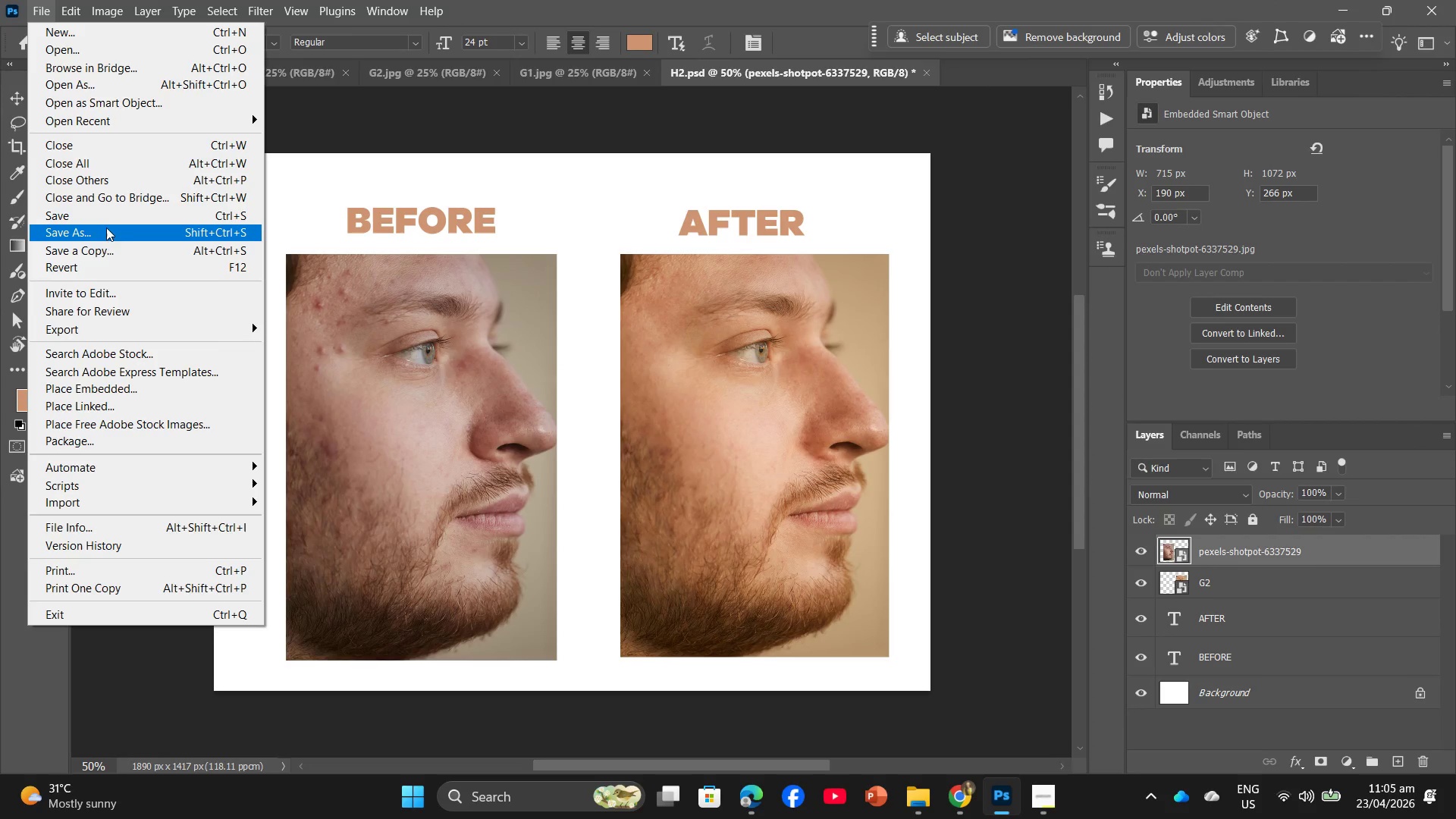 
left_click([107, 221])
 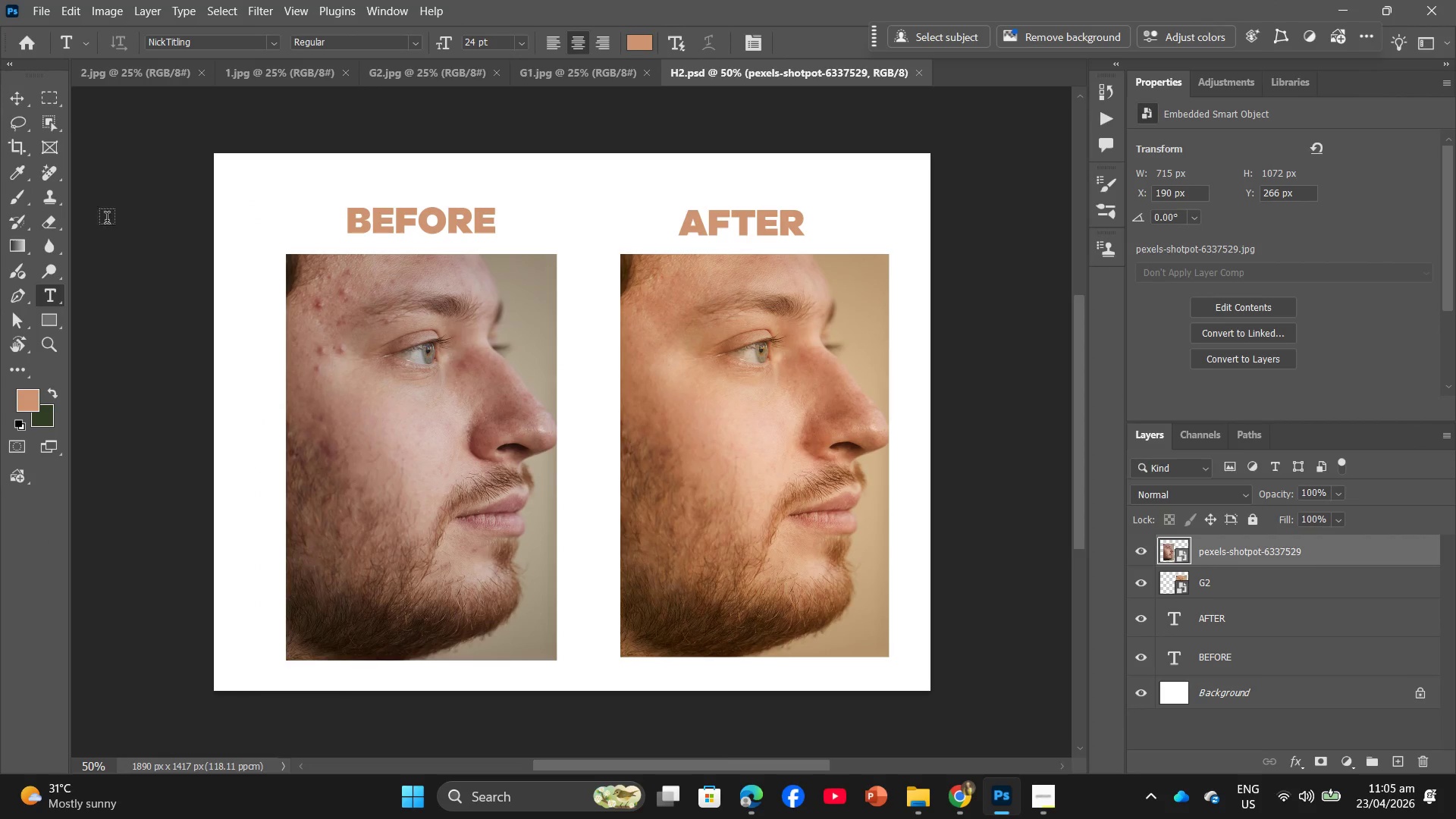 
left_click([40, 16])
 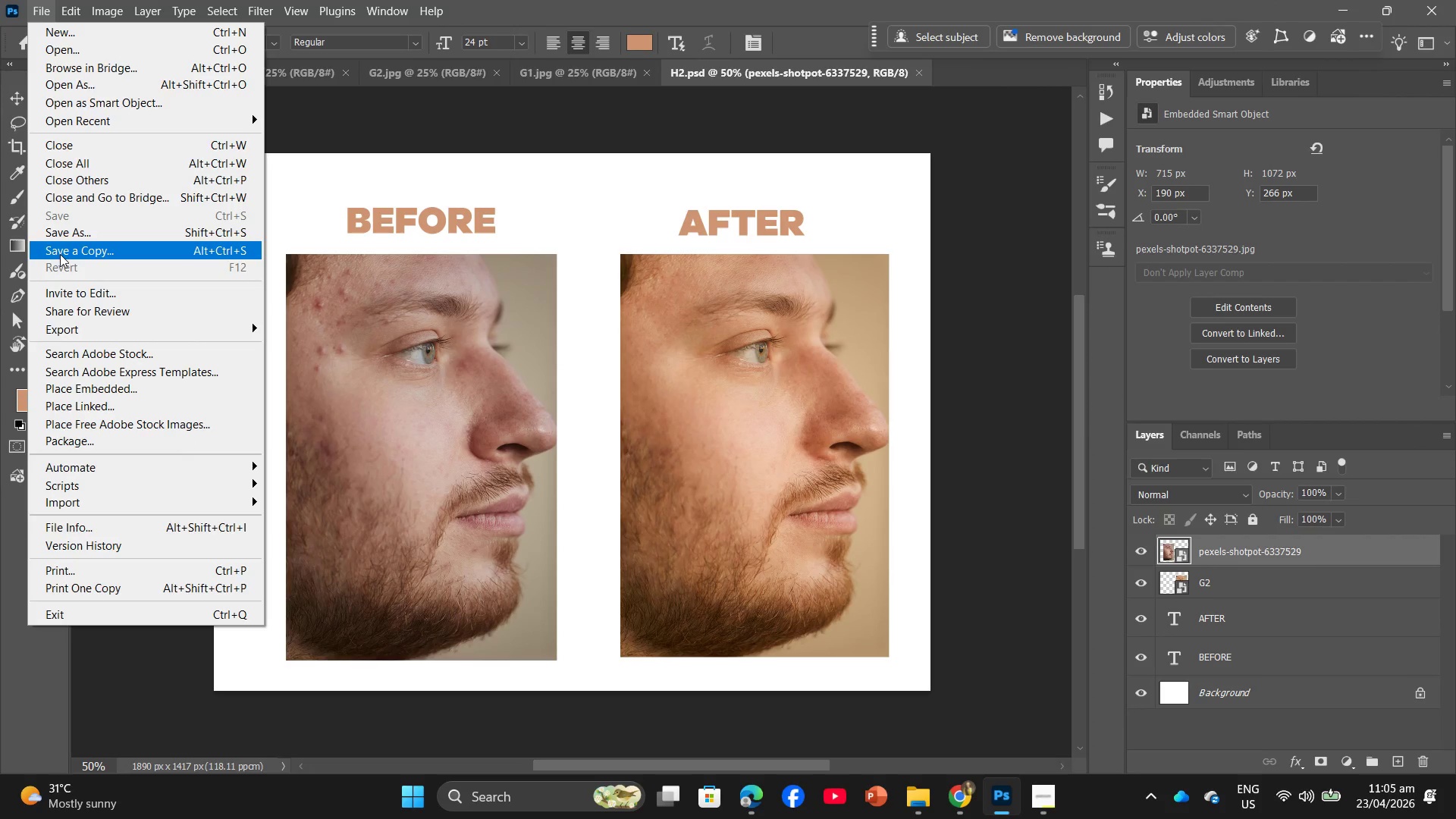 
left_click([68, 237])
 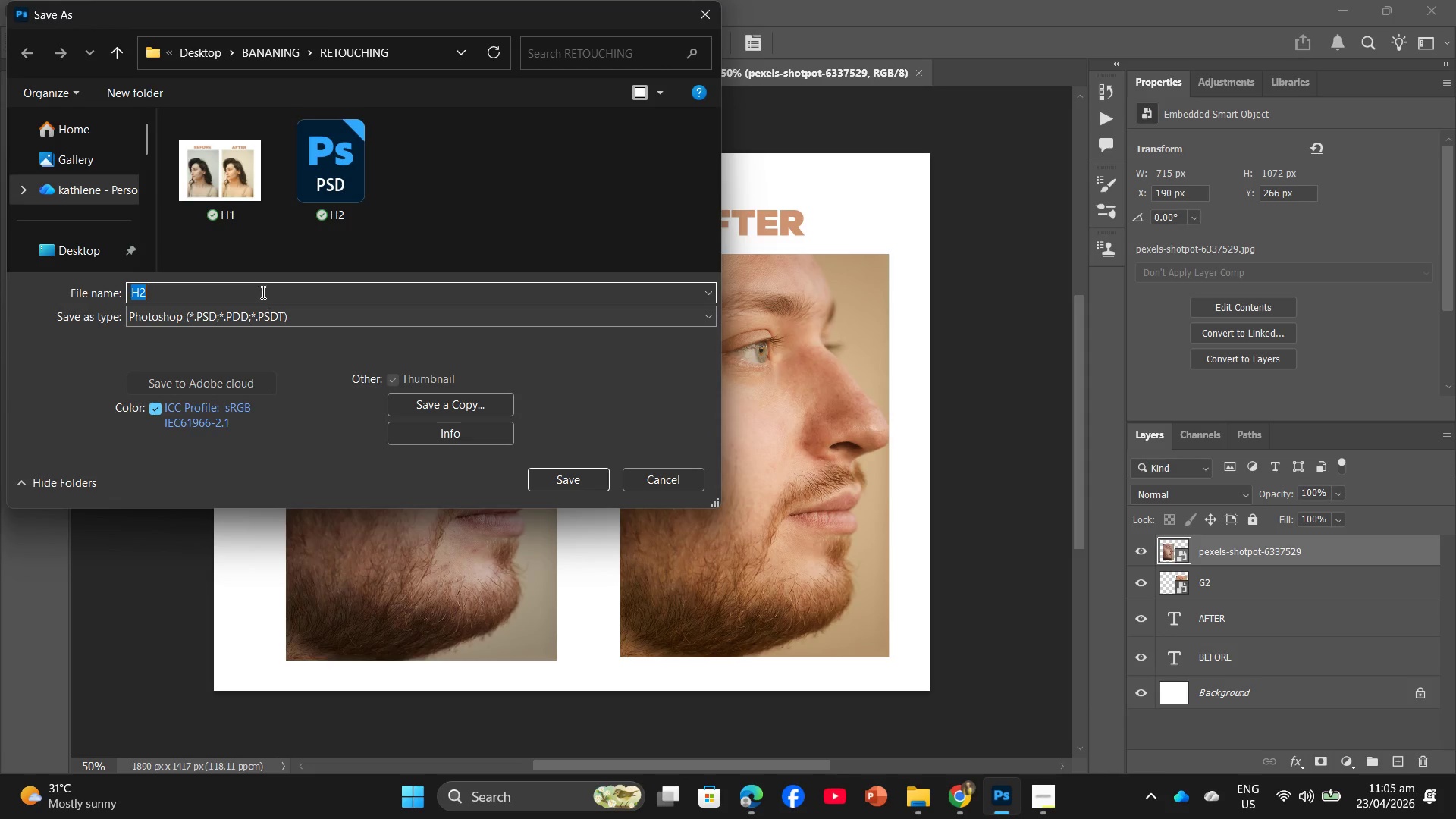 
left_click([582, 482])
 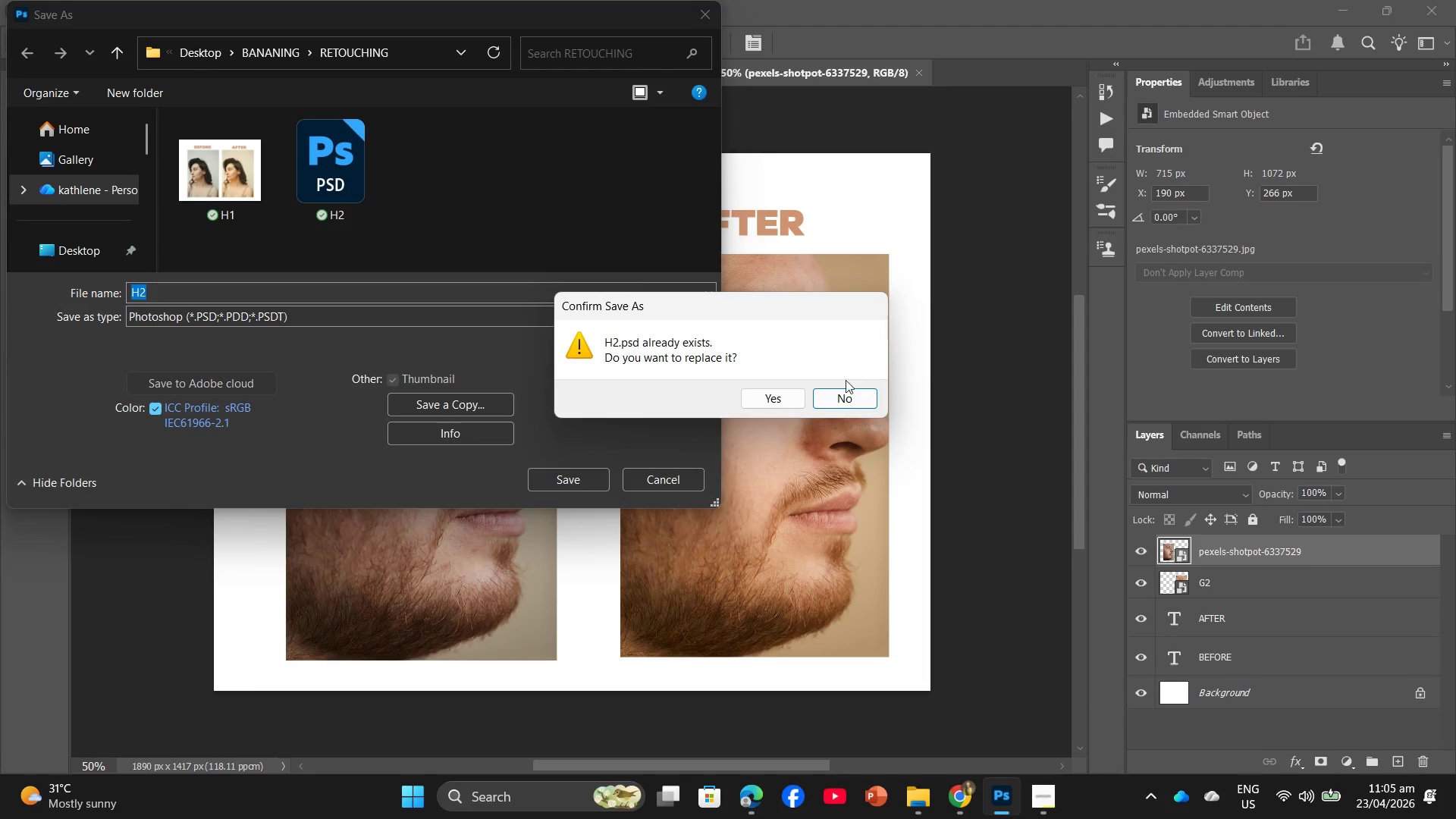 
left_click([831, 400])
 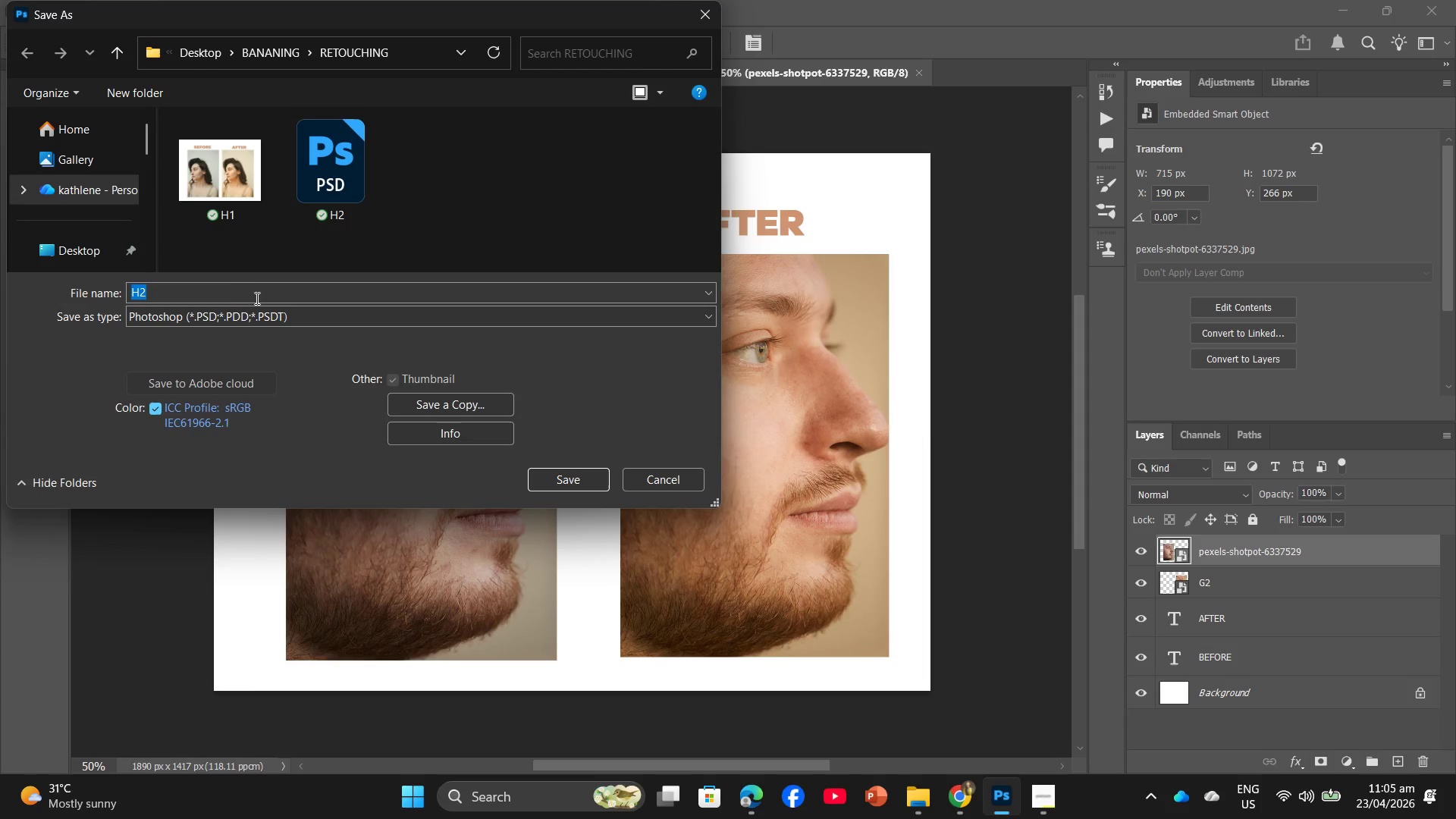 
left_click([241, 292])
 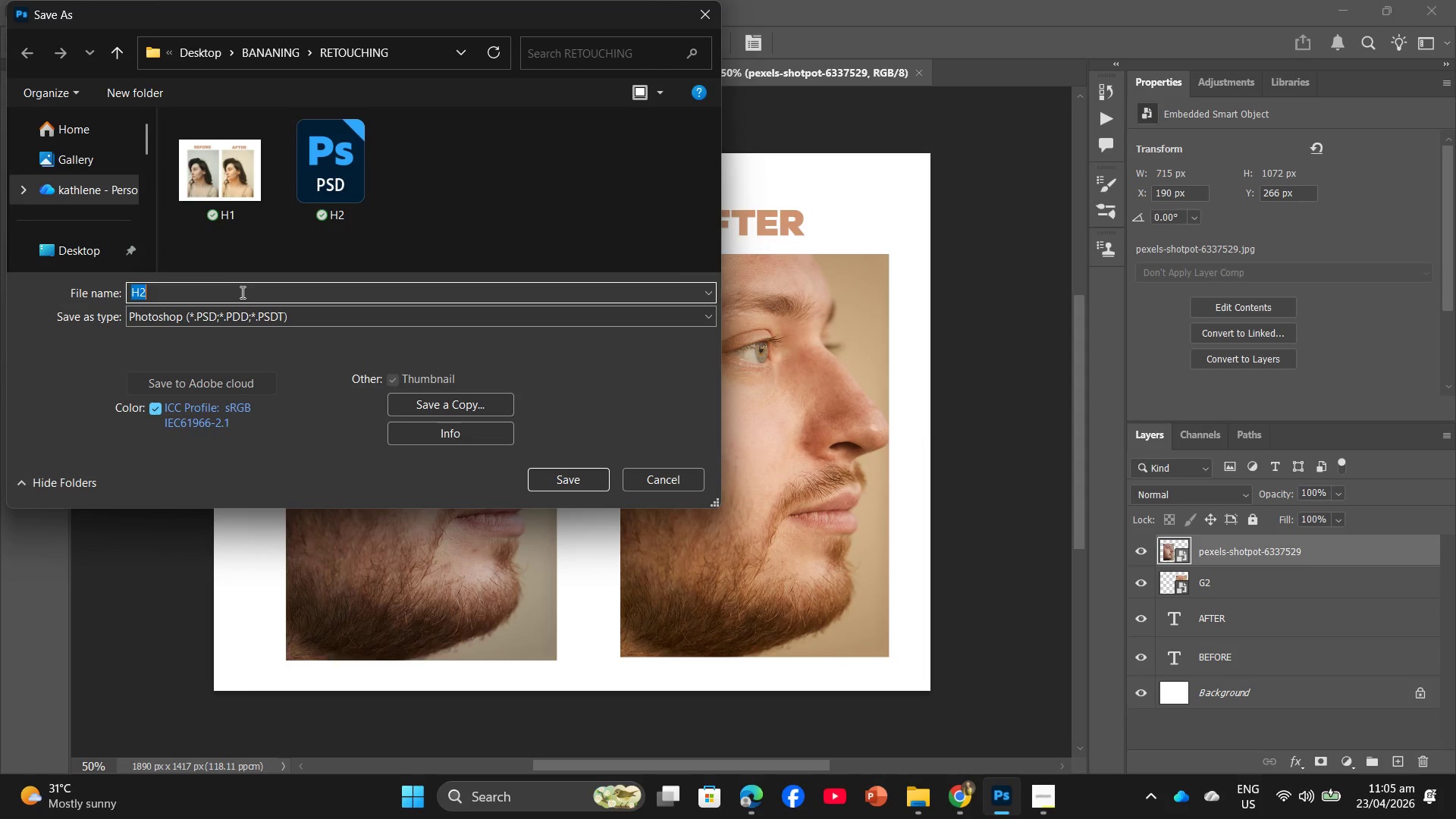 
left_click([239, 293])
 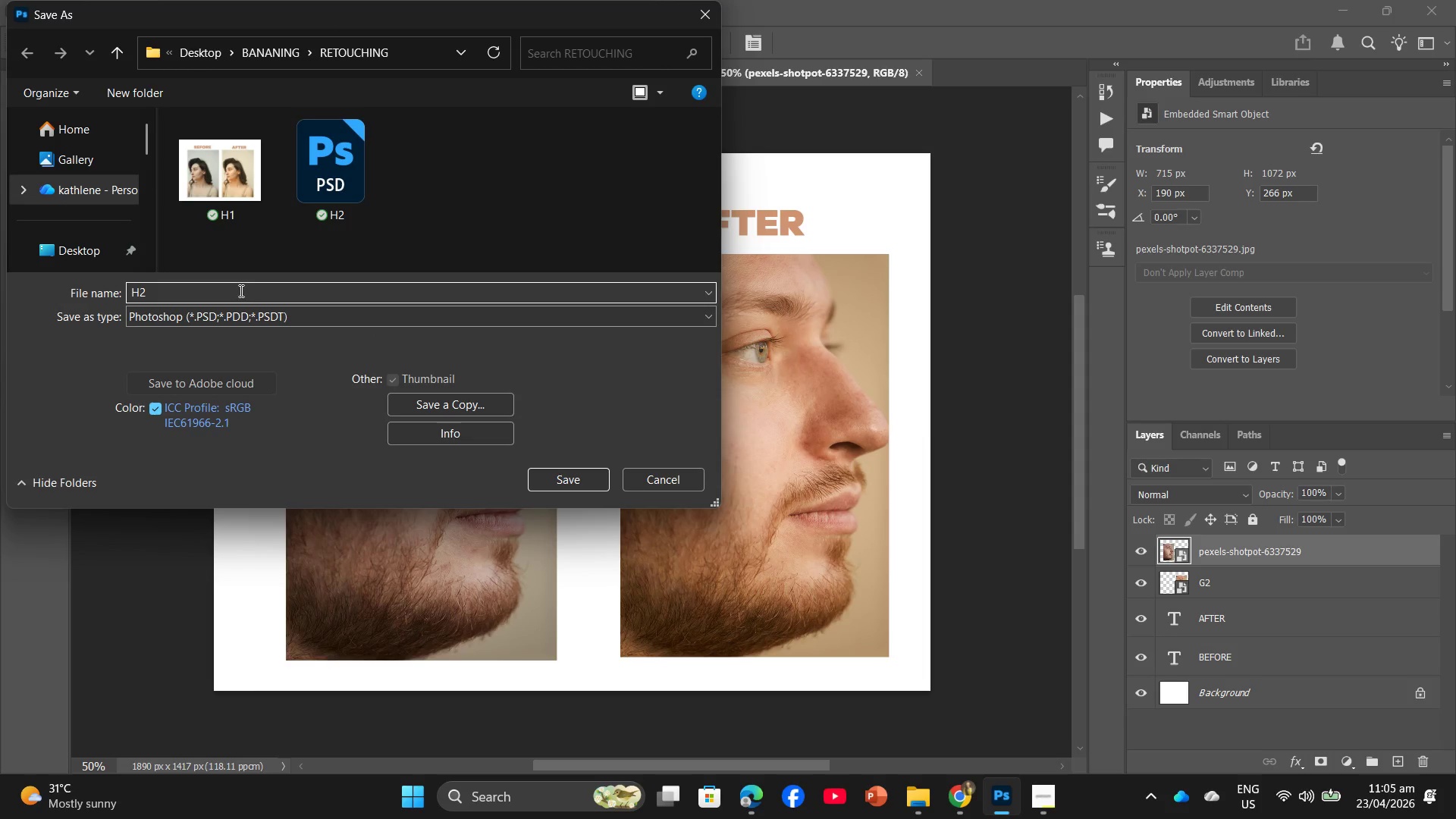 
key(Backspace)
 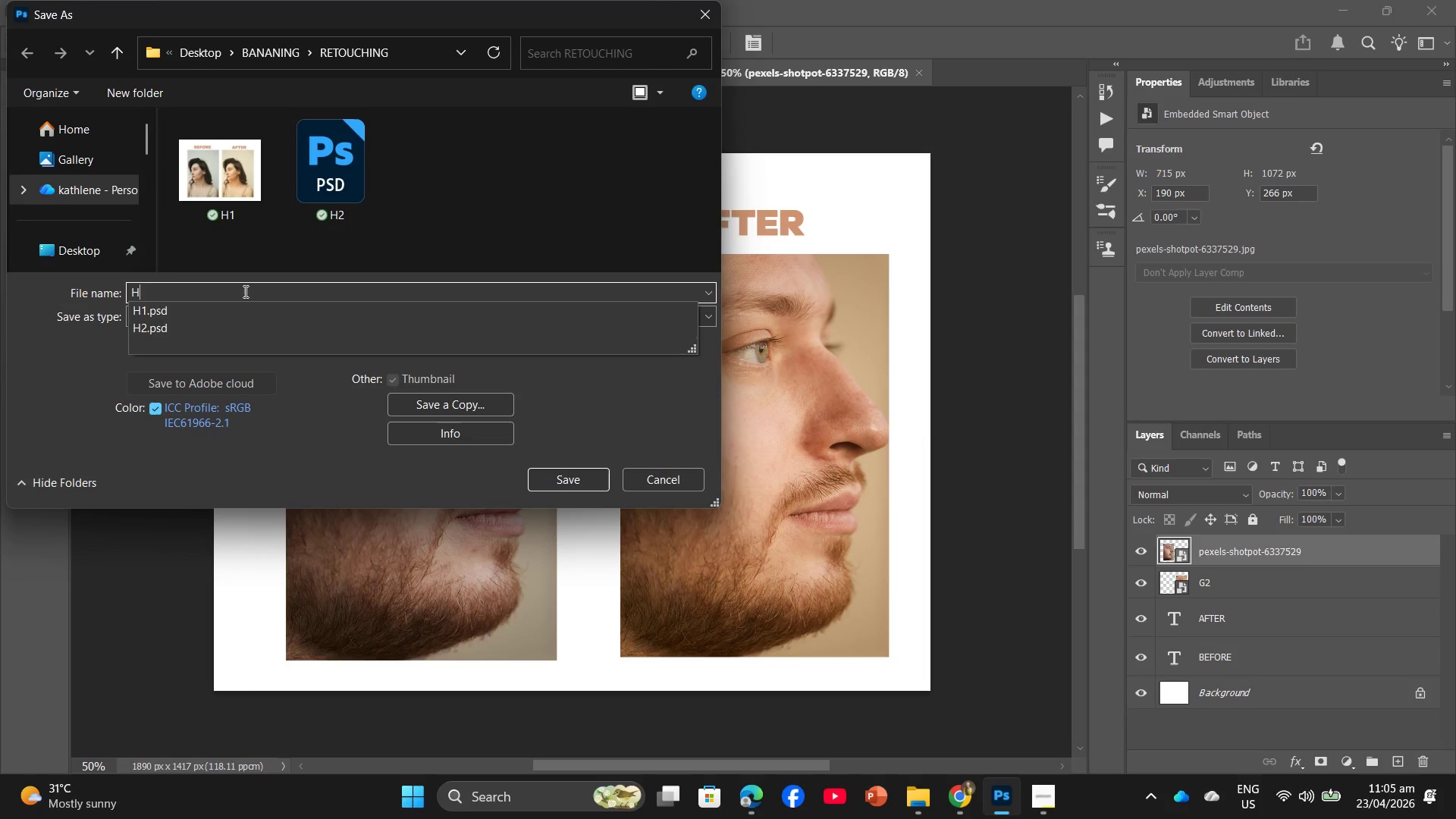 
key(3)
 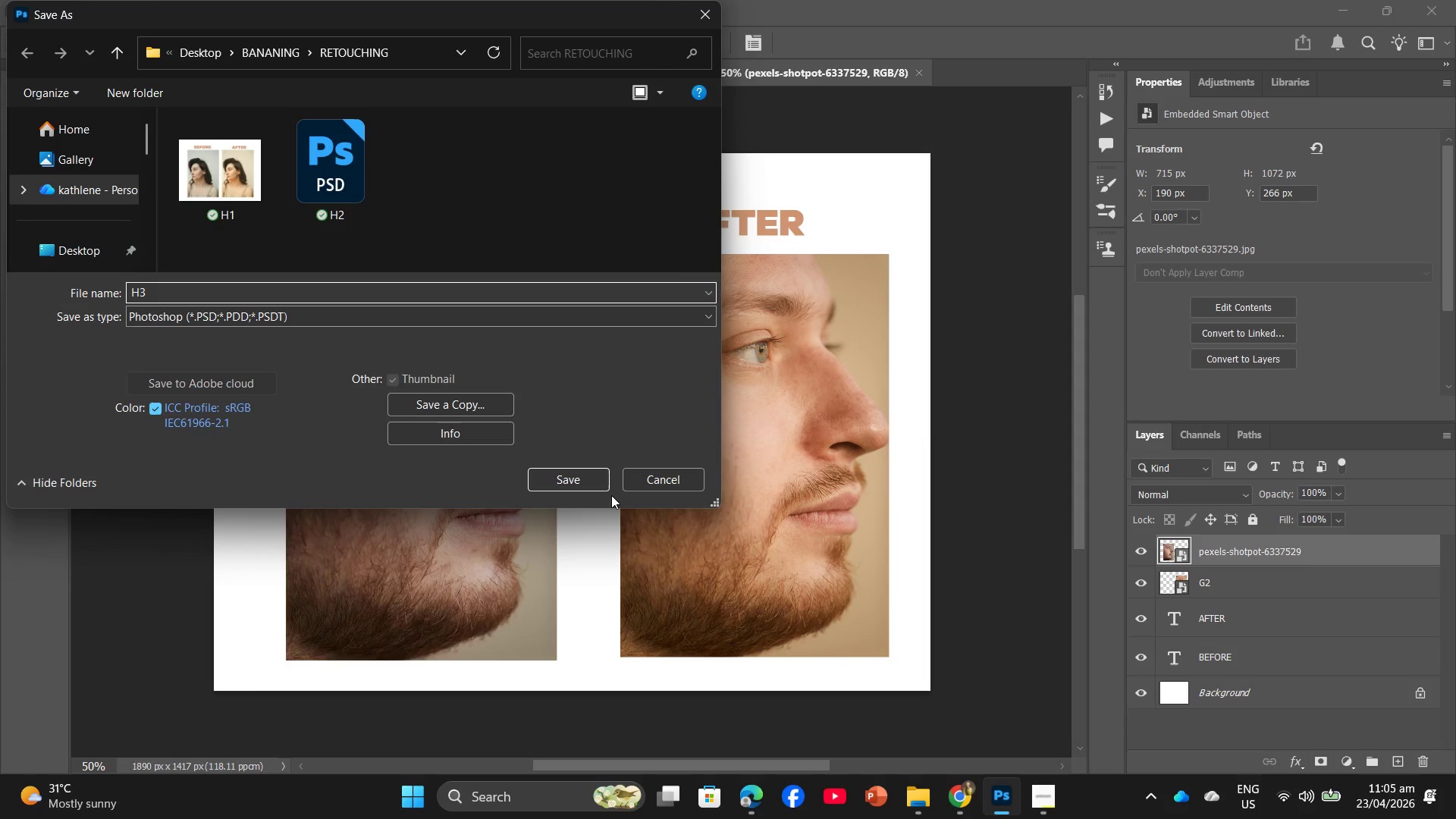 
double_click([586, 488])
 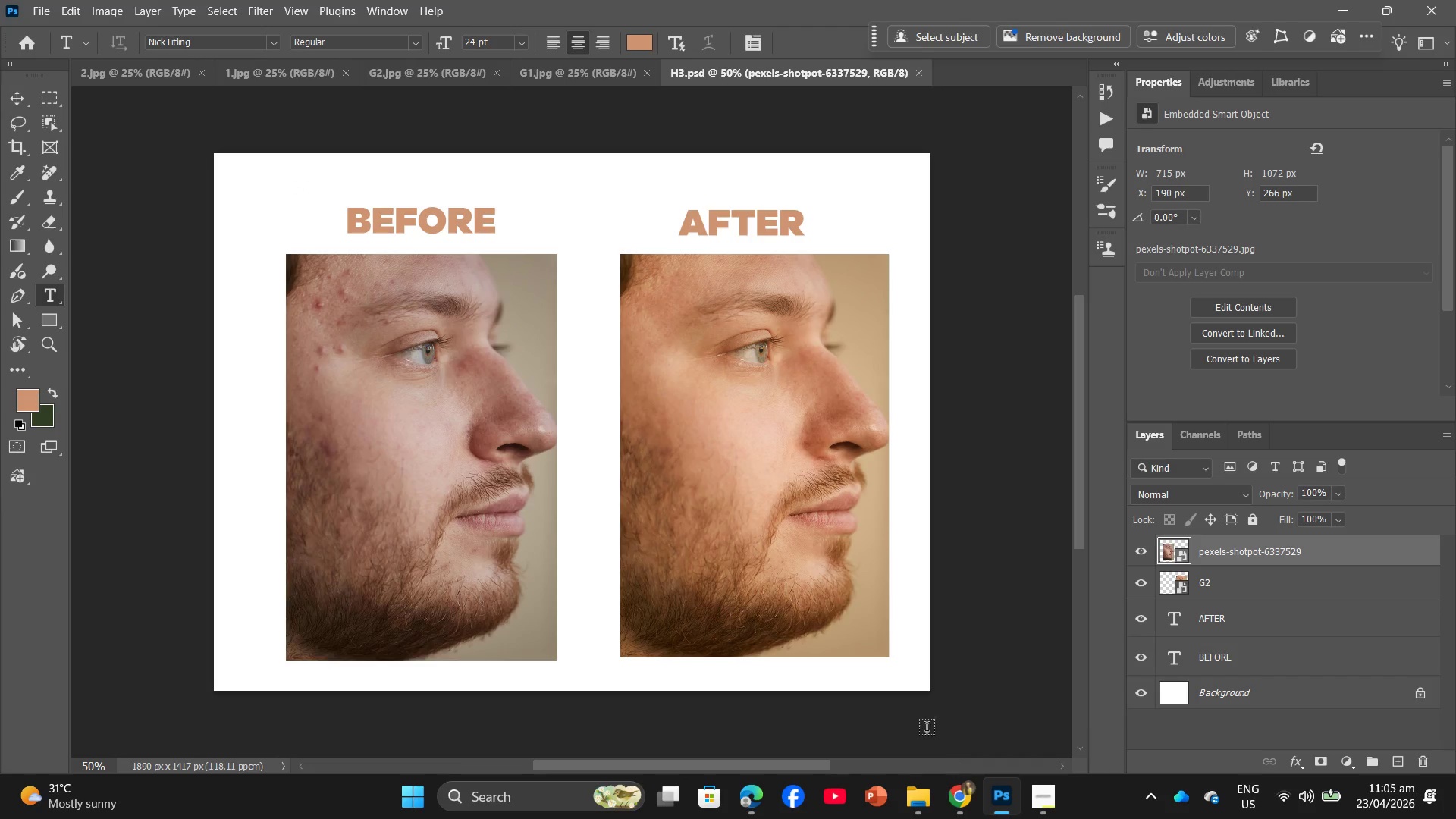 
left_click_drag(start_coordinate=[1274, 557], to_coordinate=[1426, 765])
 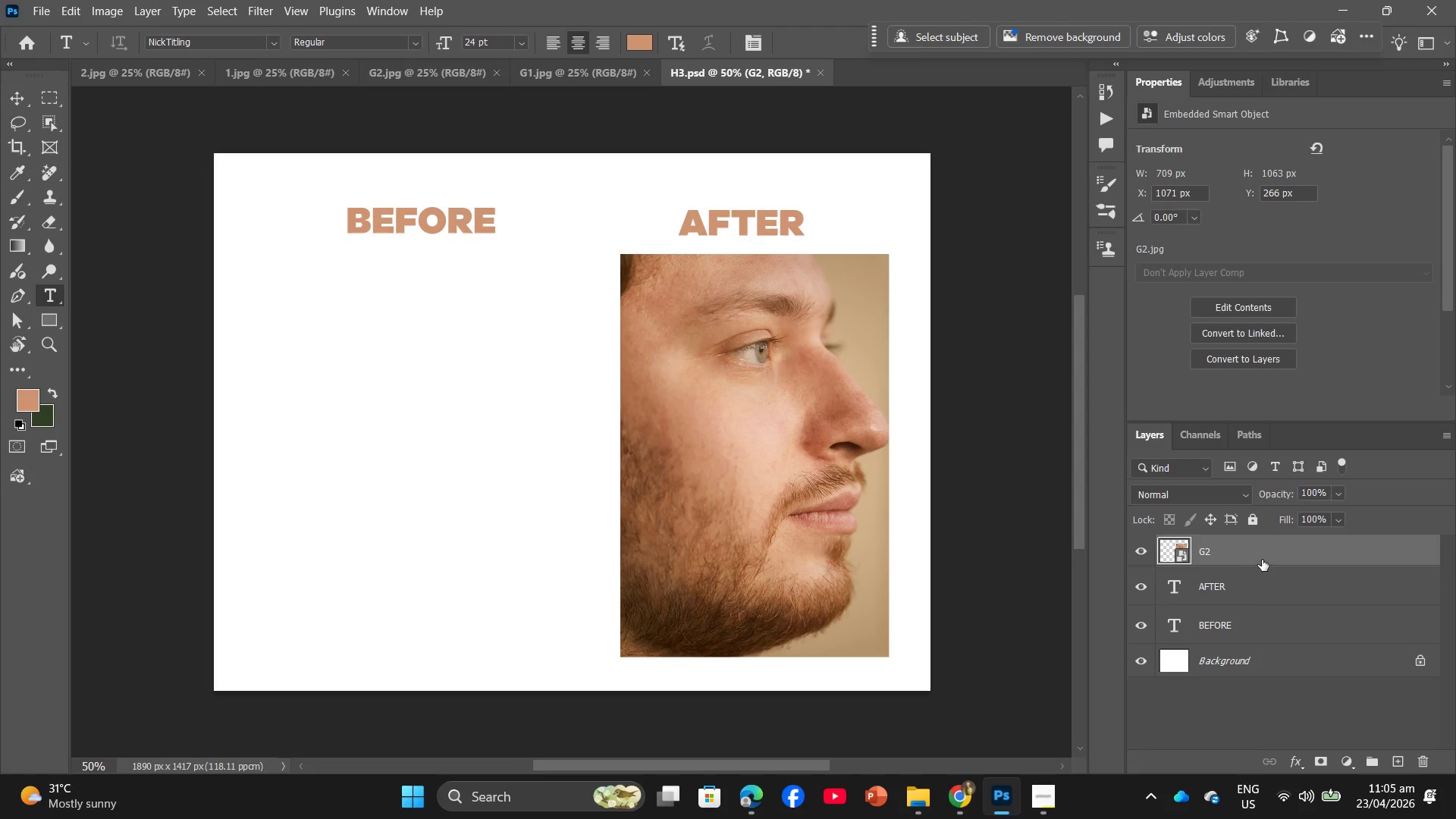 
left_click_drag(start_coordinate=[1262, 560], to_coordinate=[1425, 759])
 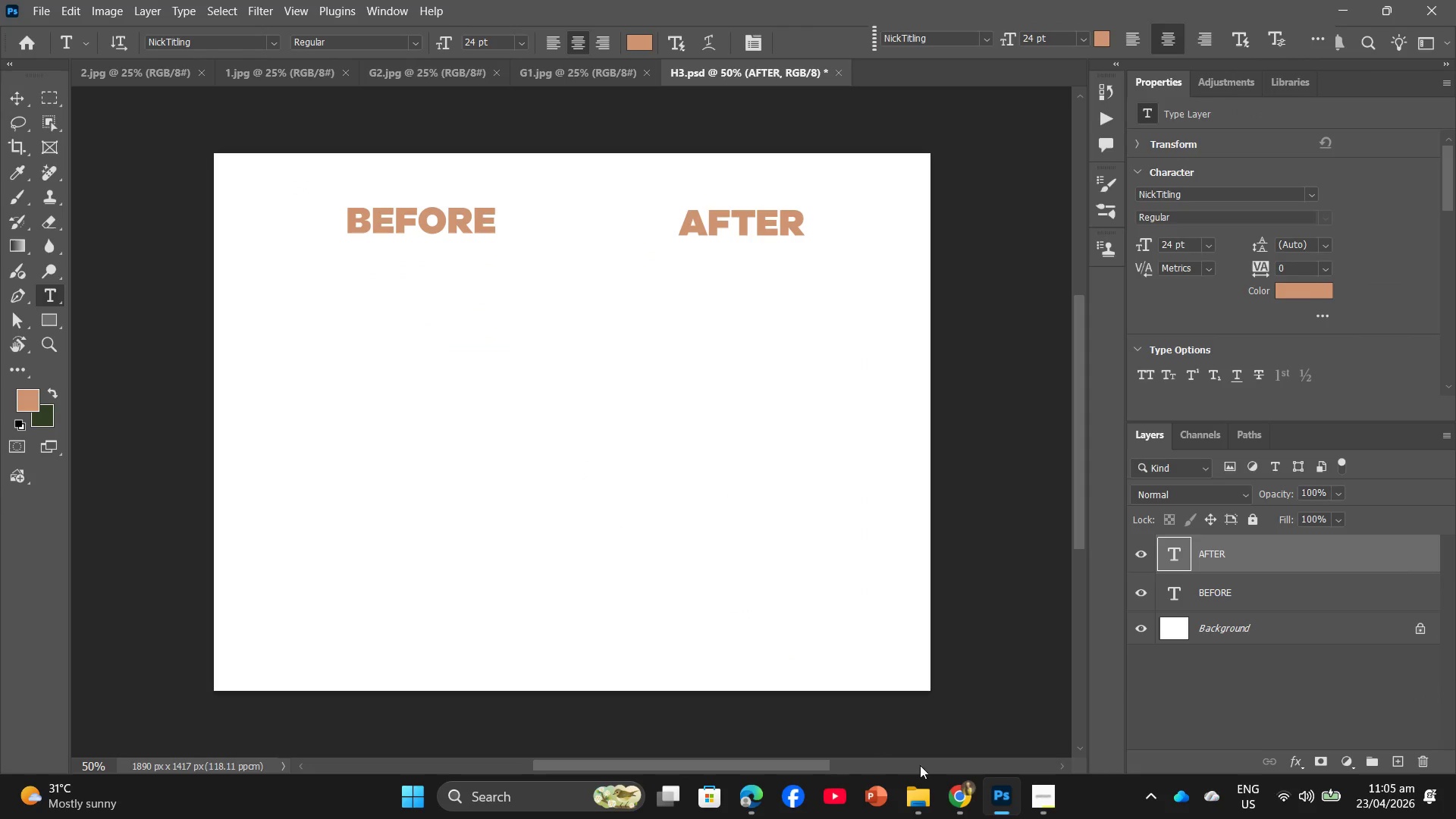 
mouse_move([930, 783])
 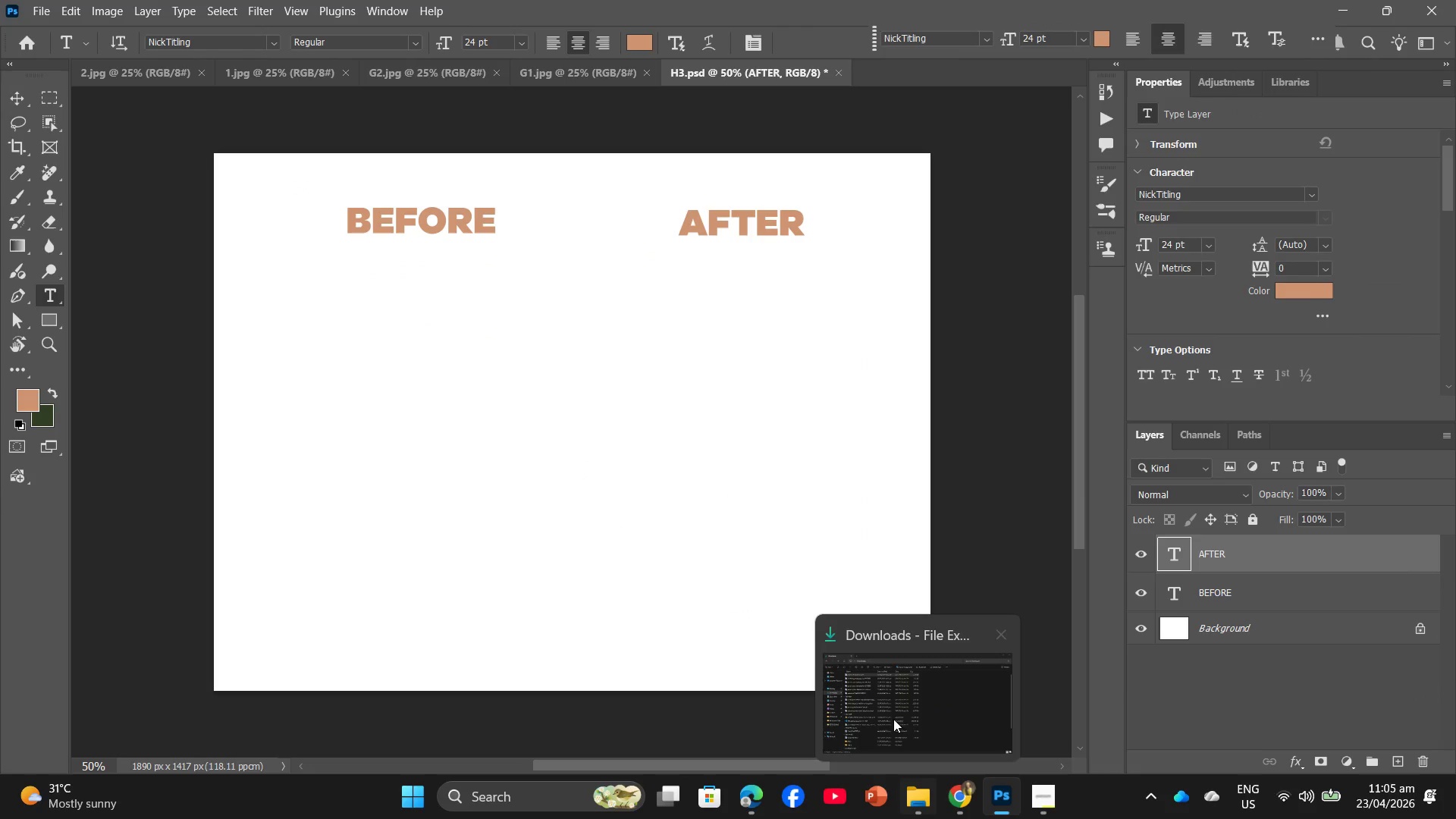 
left_click([888, 710])
 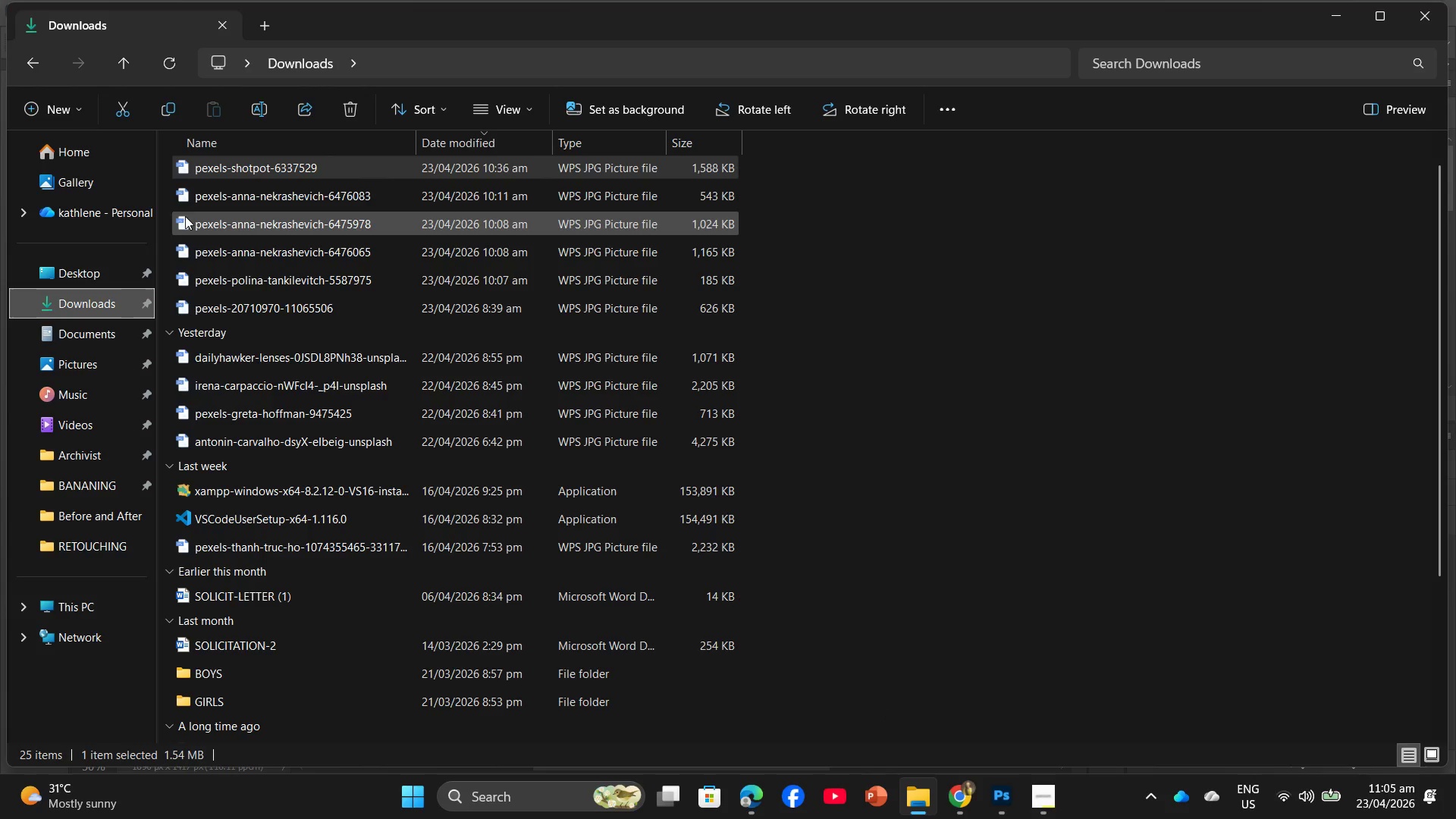 
left_click_drag(start_coordinate=[206, 202], to_coordinate=[275, 213])
 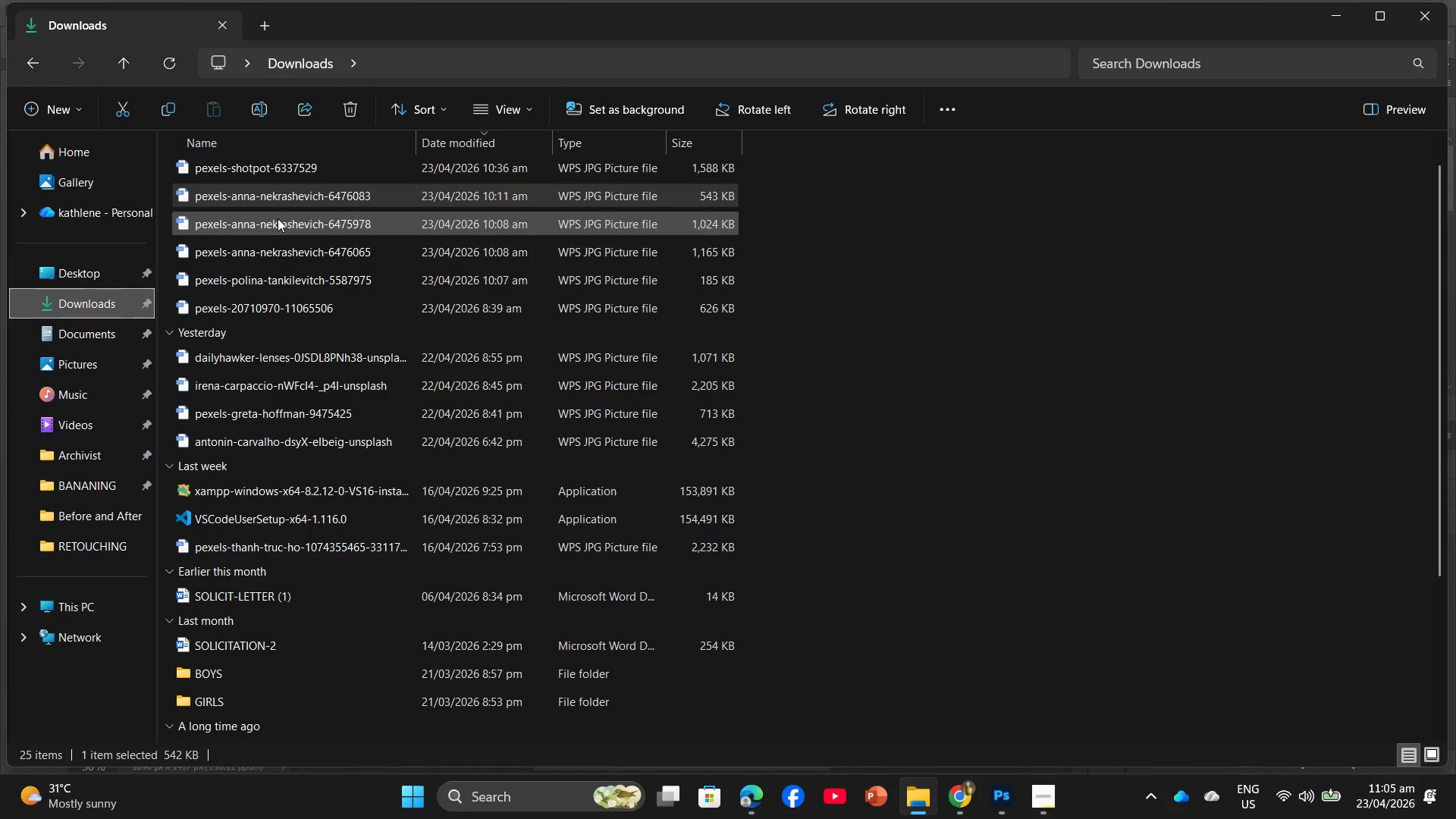 
left_click_drag(start_coordinate=[278, 218], to_coordinate=[426, 475])
 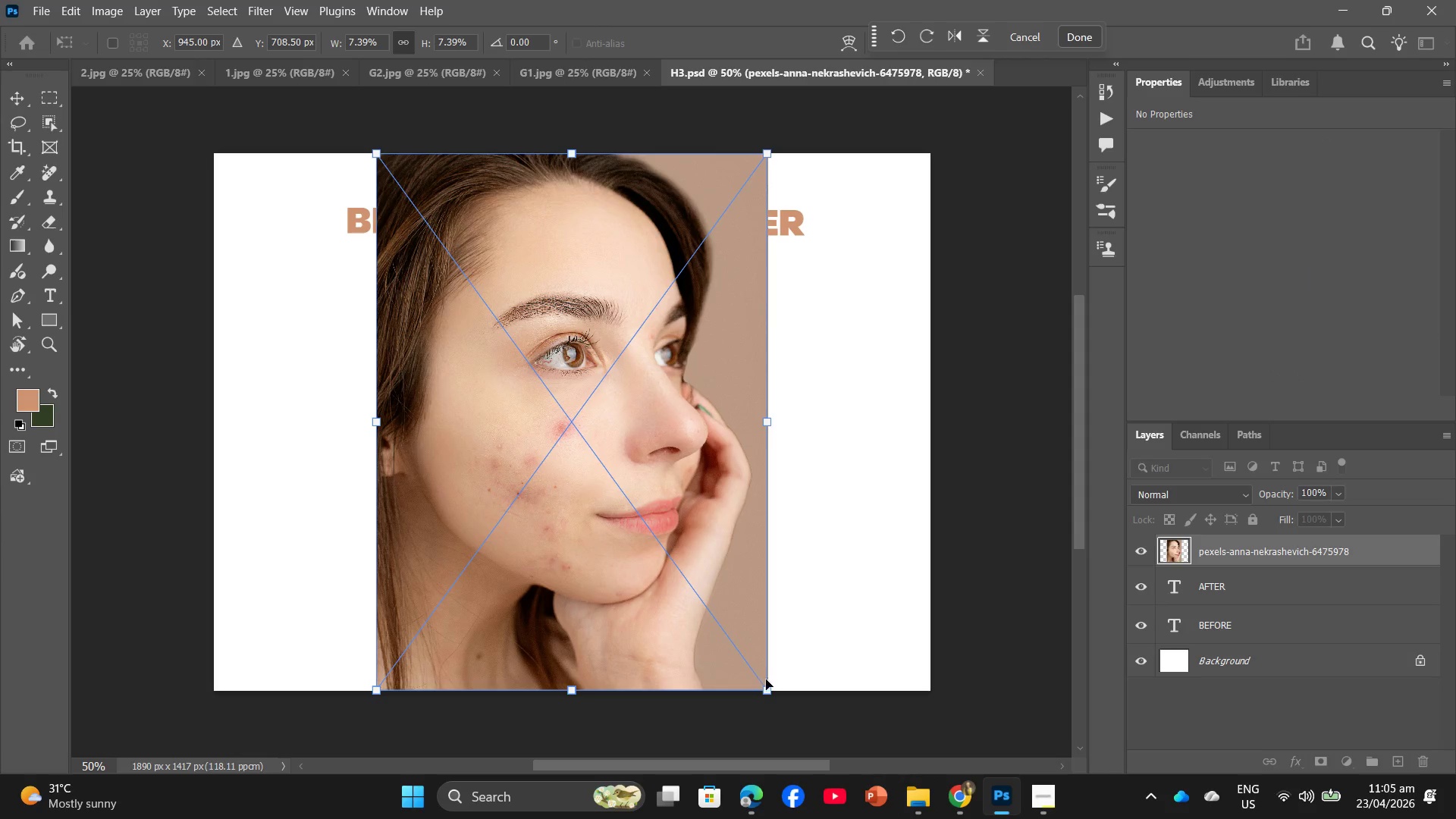 
left_click_drag(start_coordinate=[767, 691], to_coordinate=[589, 565])
 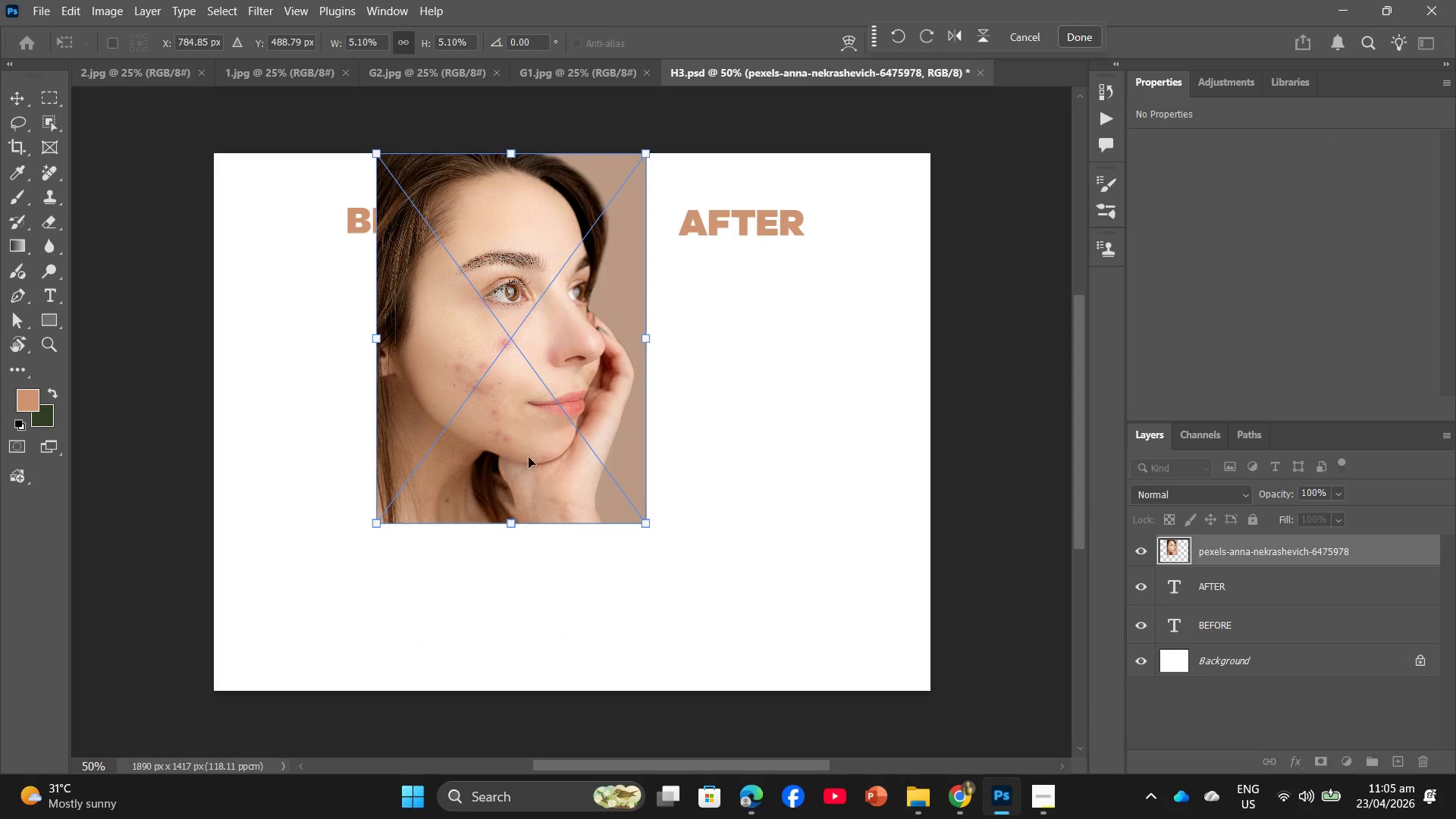 
left_click_drag(start_coordinate=[519, 442], to_coordinate=[422, 541])
 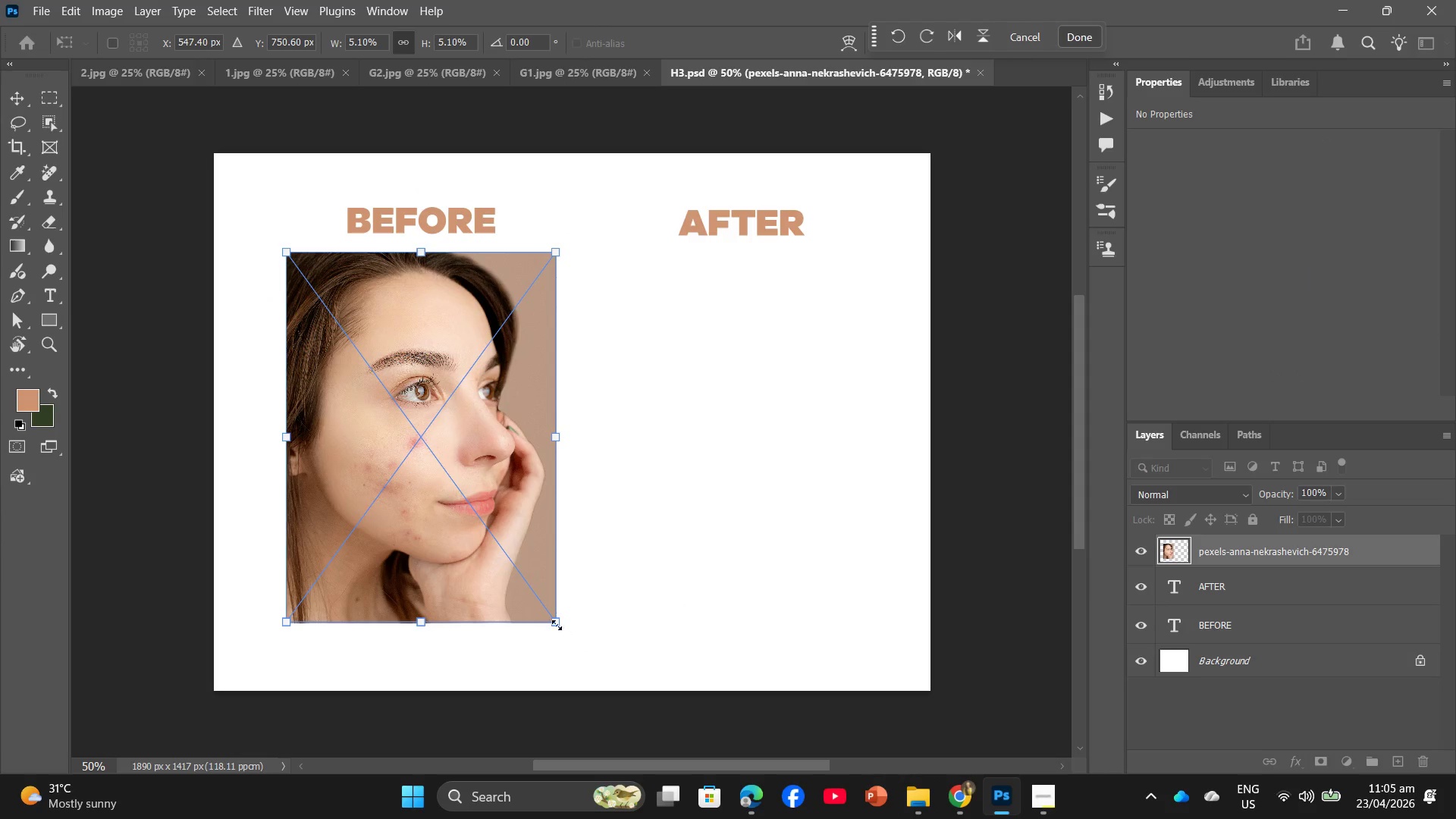 
left_click_drag(start_coordinate=[551, 623], to_coordinate=[573, 653])
 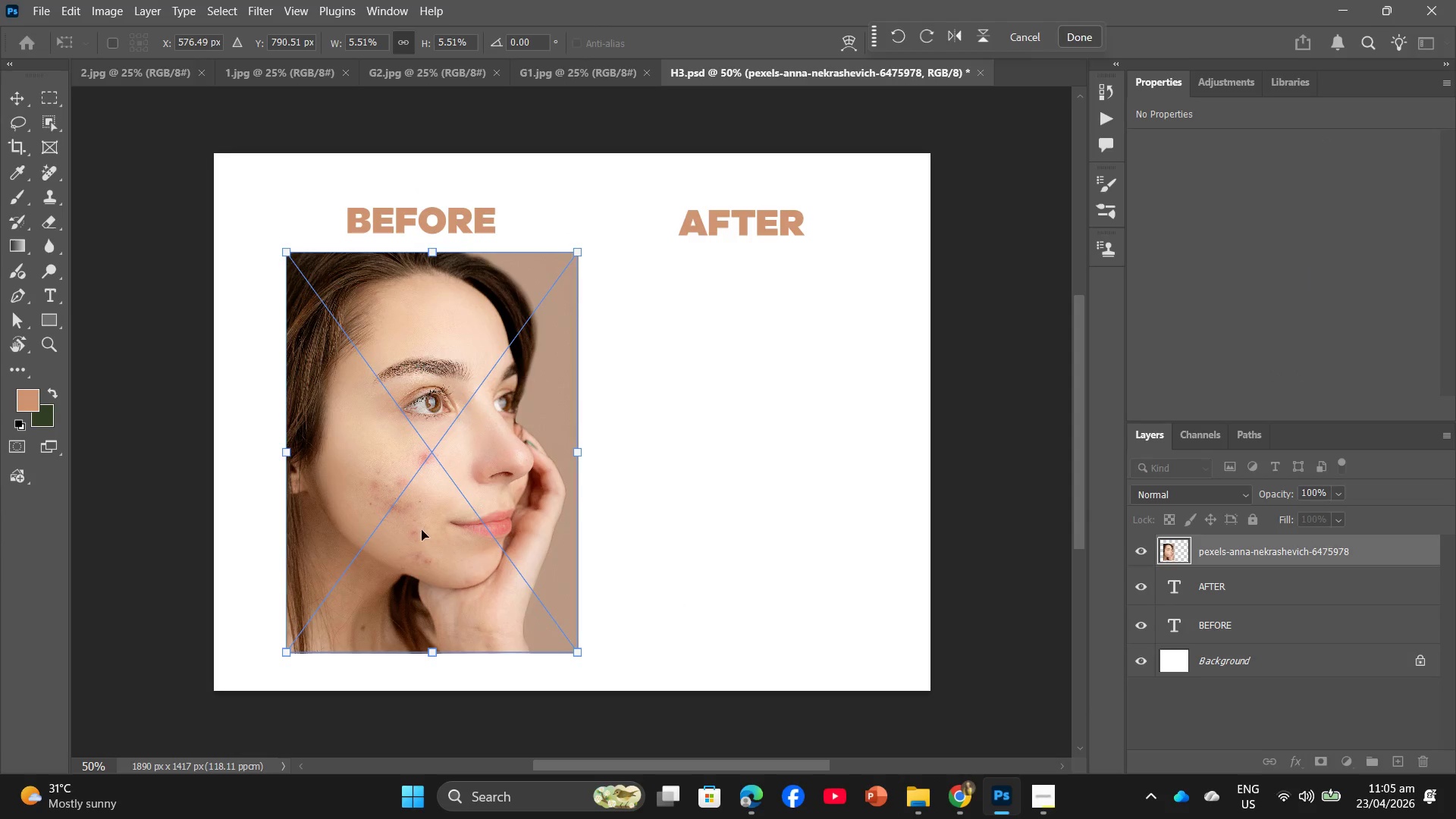 
left_click_drag(start_coordinate=[422, 530], to_coordinate=[402, 529])
 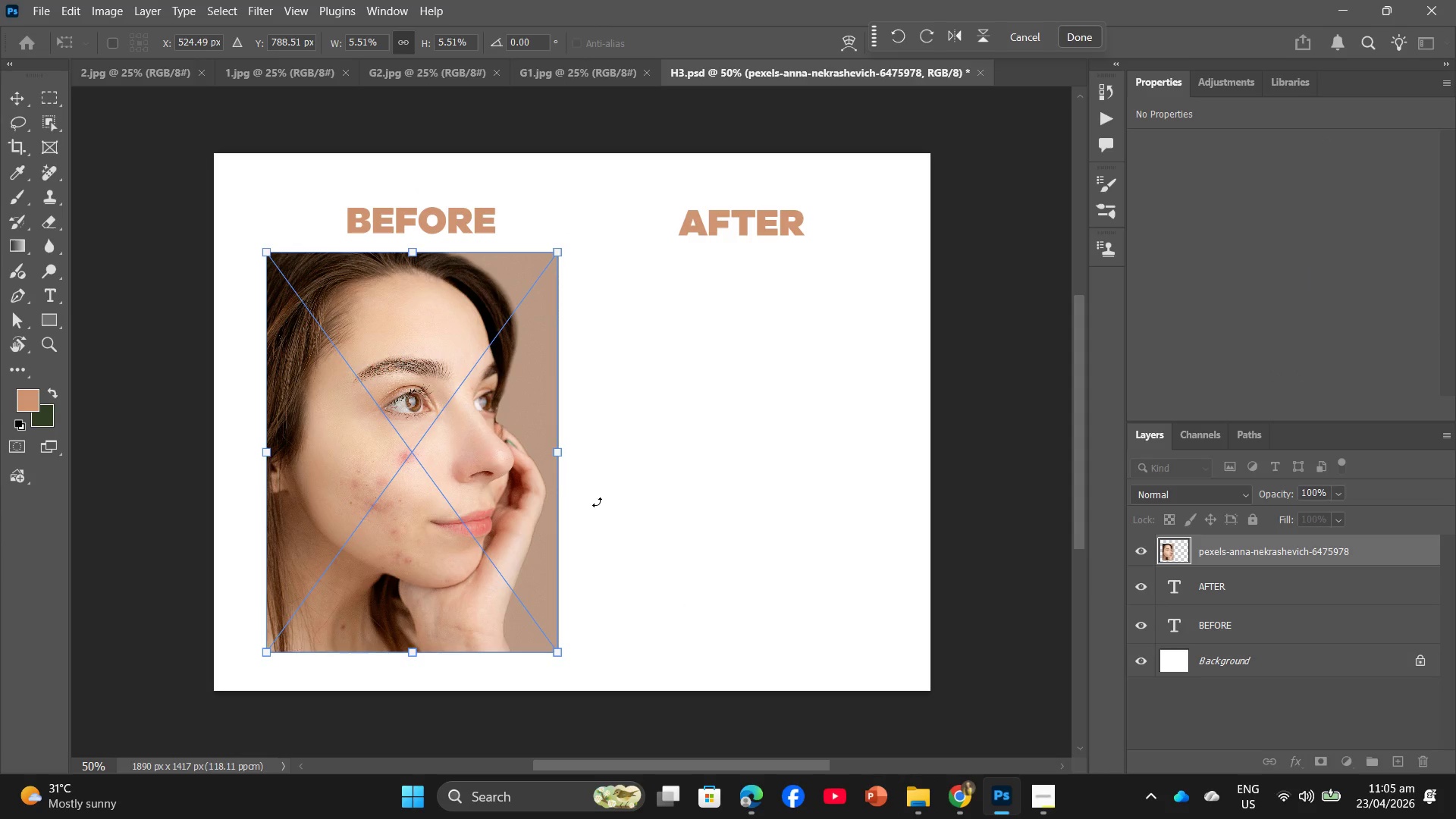 
key(Enter)
 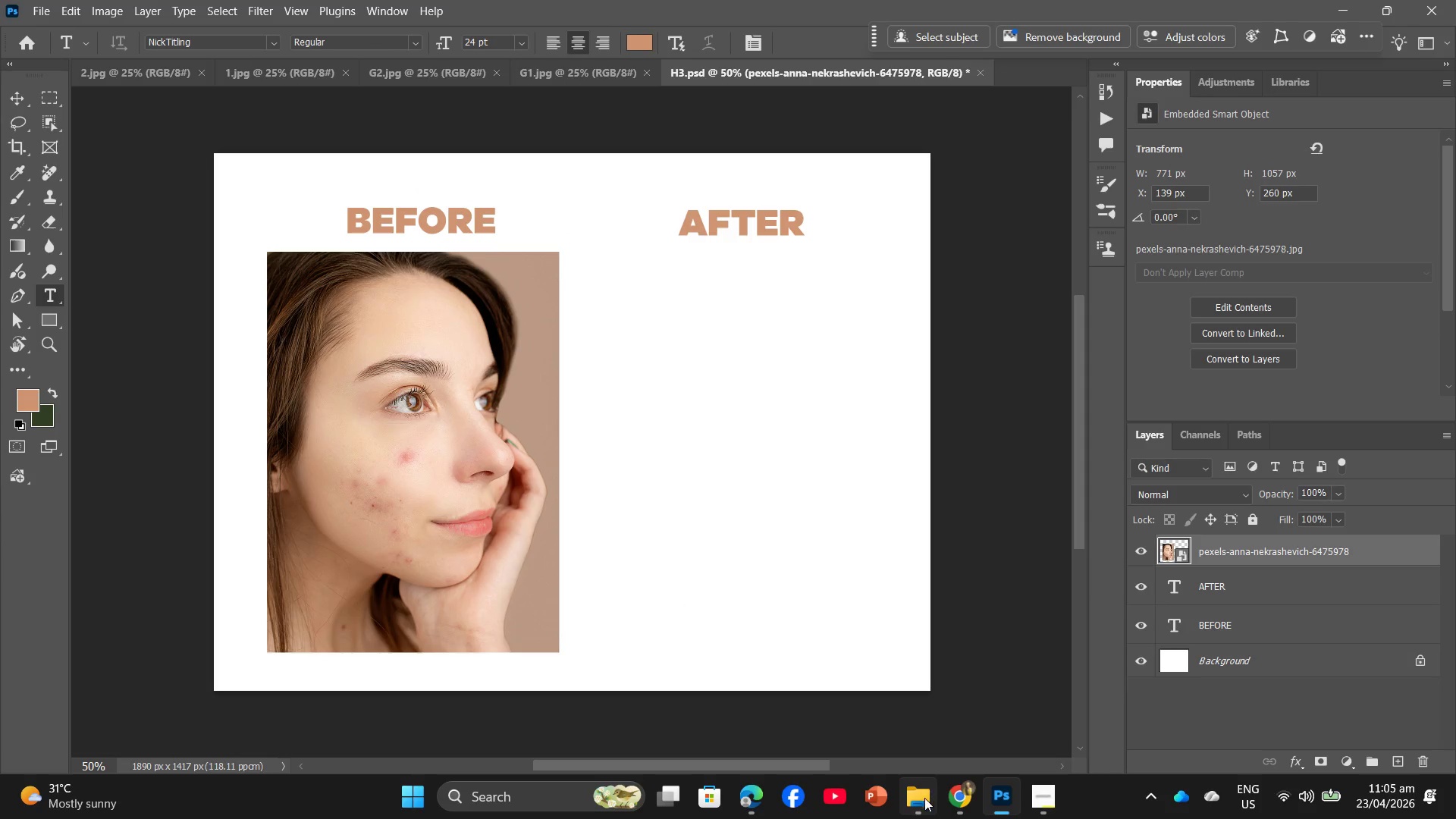 
left_click([905, 737])
 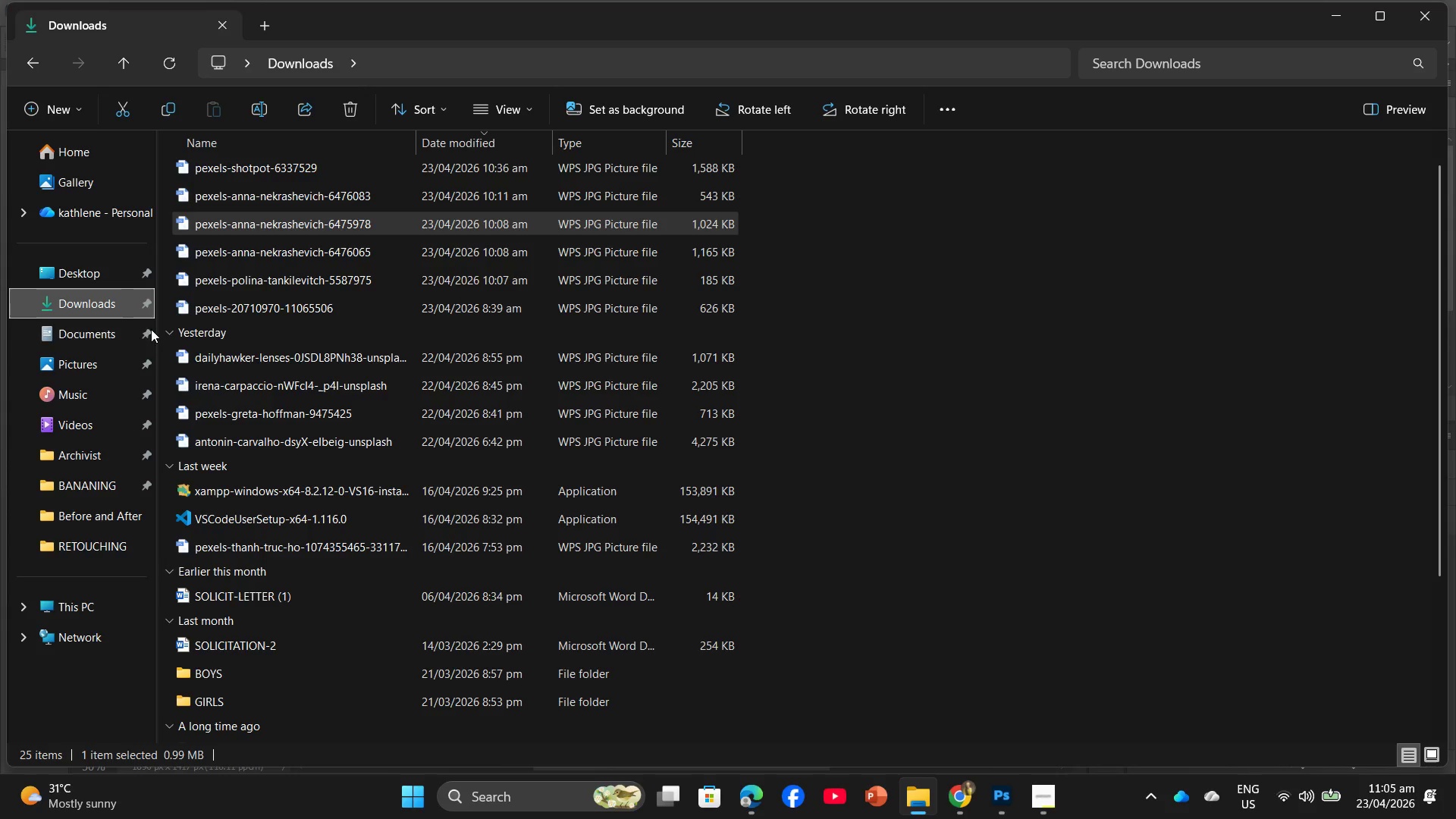 
left_click([107, 333])
 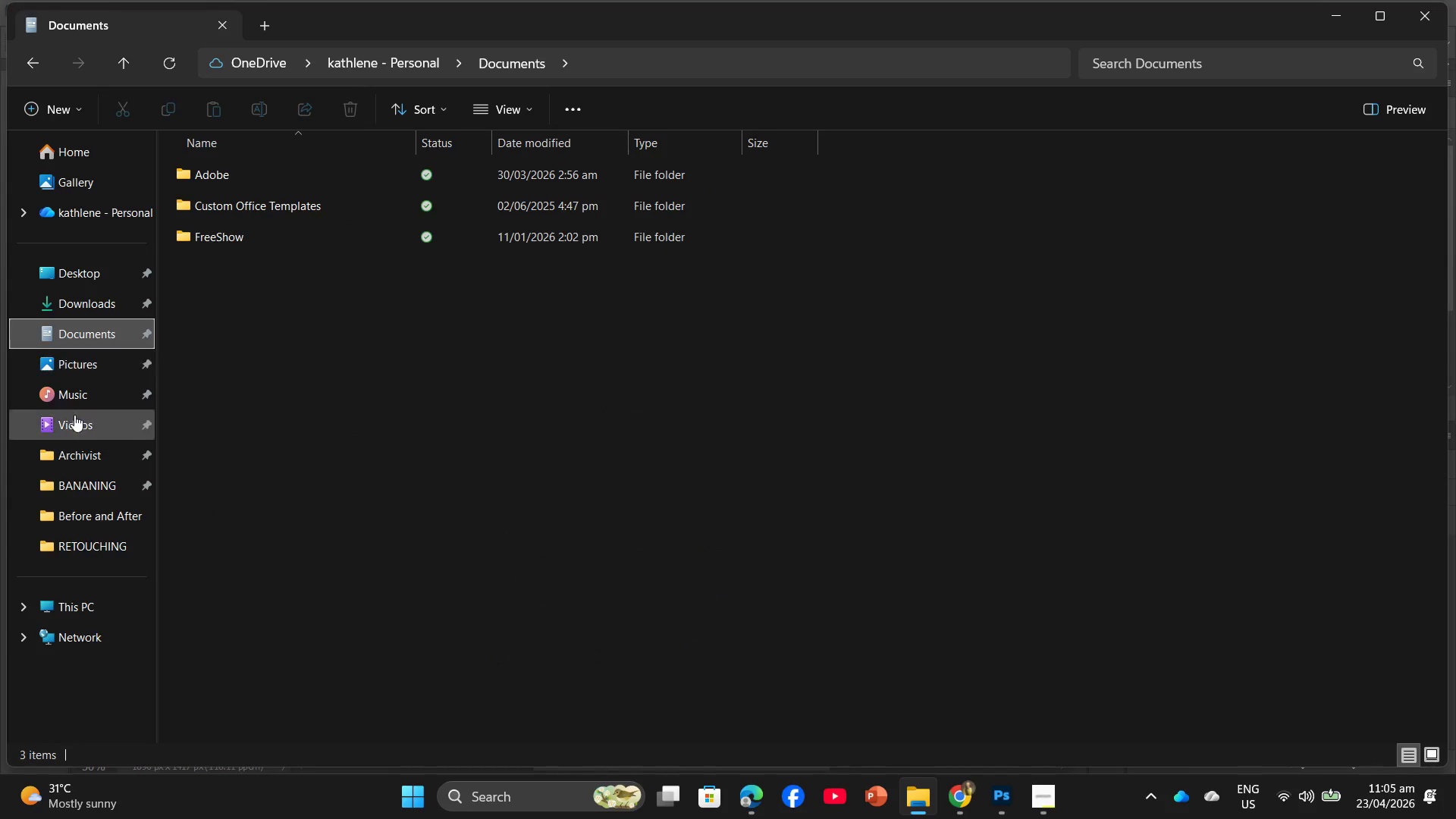 
left_click([85, 484])
 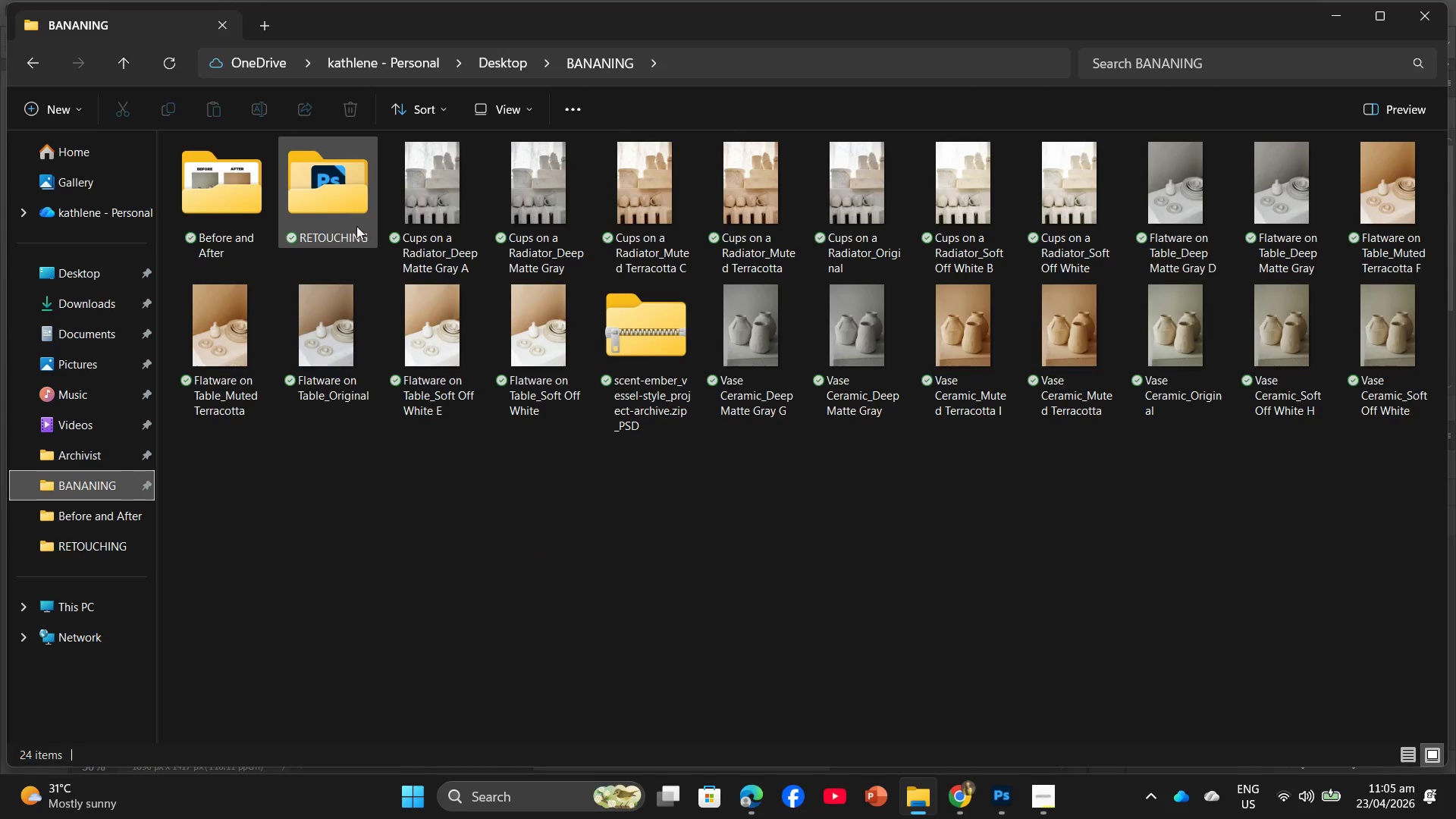 
double_click([300, 215])
 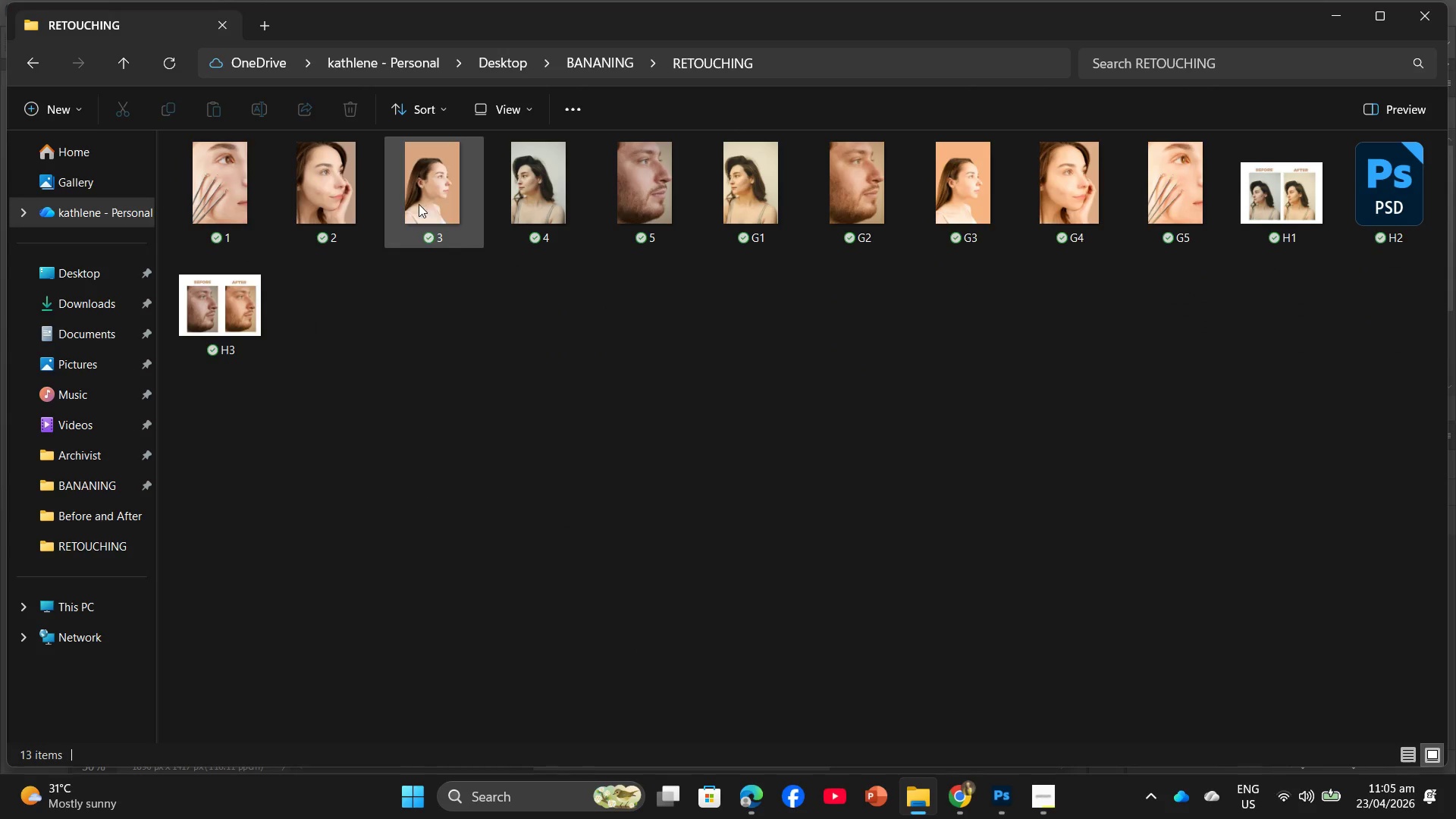 
left_click_drag(start_coordinate=[345, 193], to_coordinate=[413, 221])
 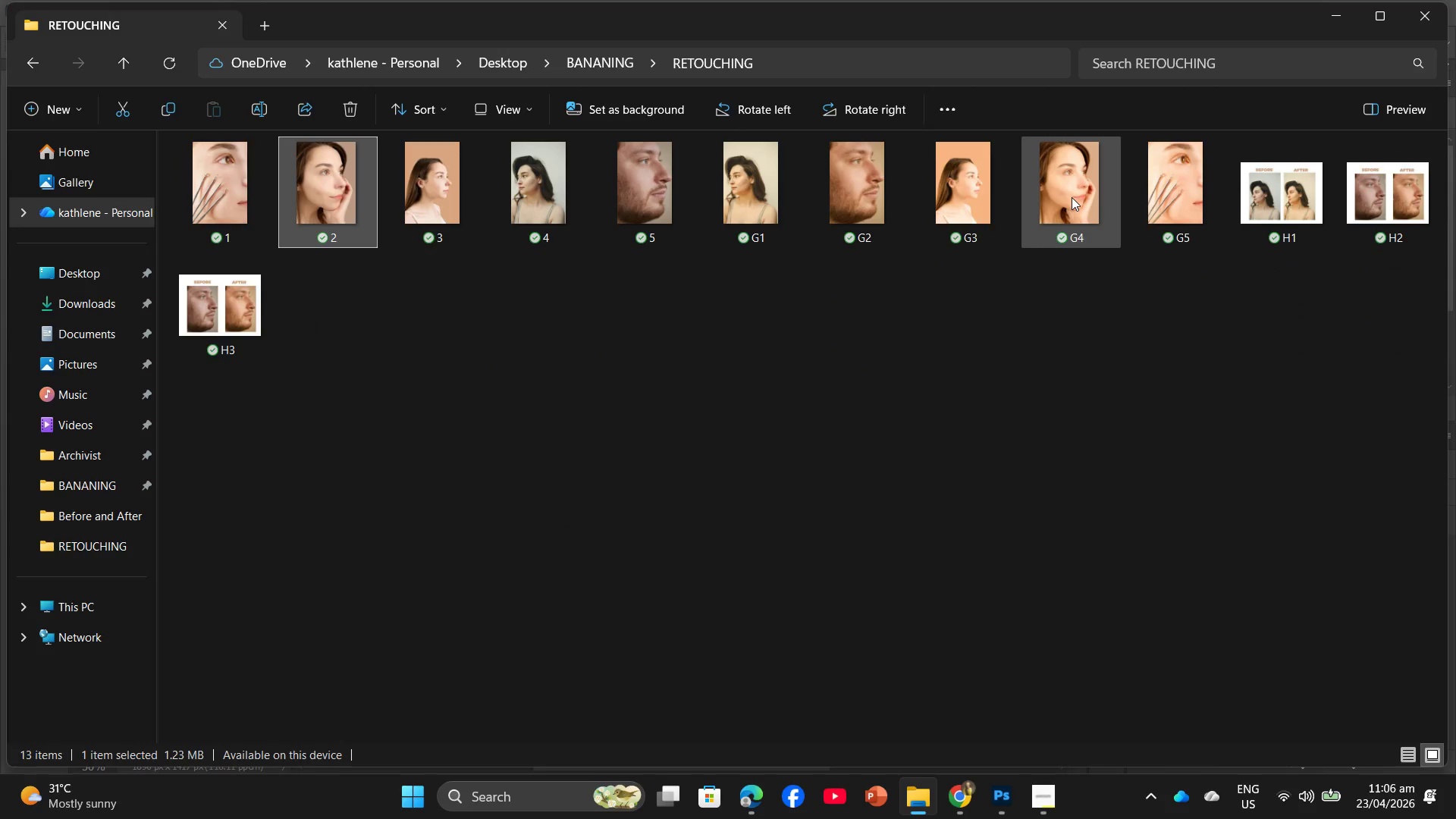 
left_click_drag(start_coordinate=[1072, 197], to_coordinate=[1089, 233])
 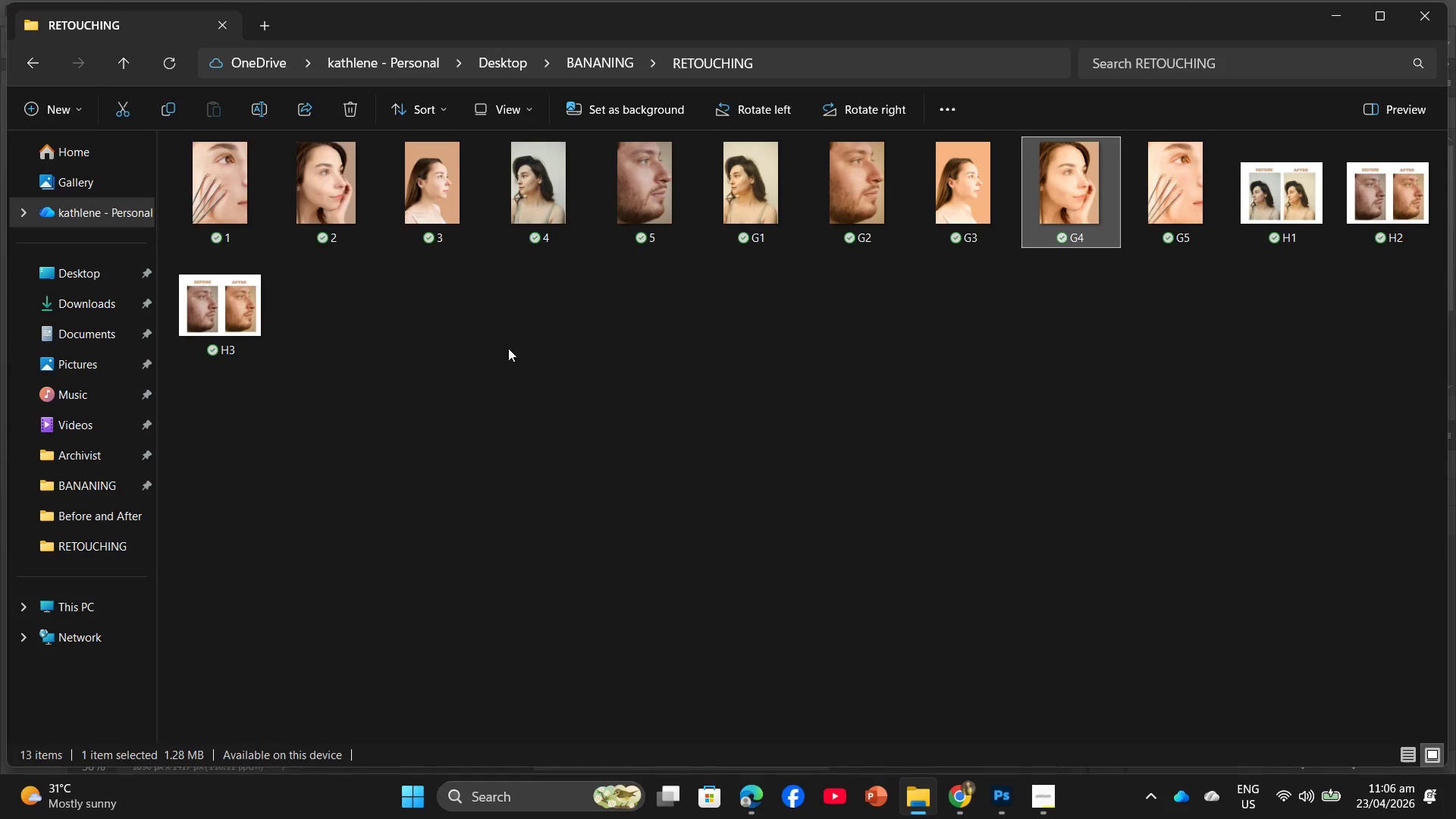 
wait(17.66)
 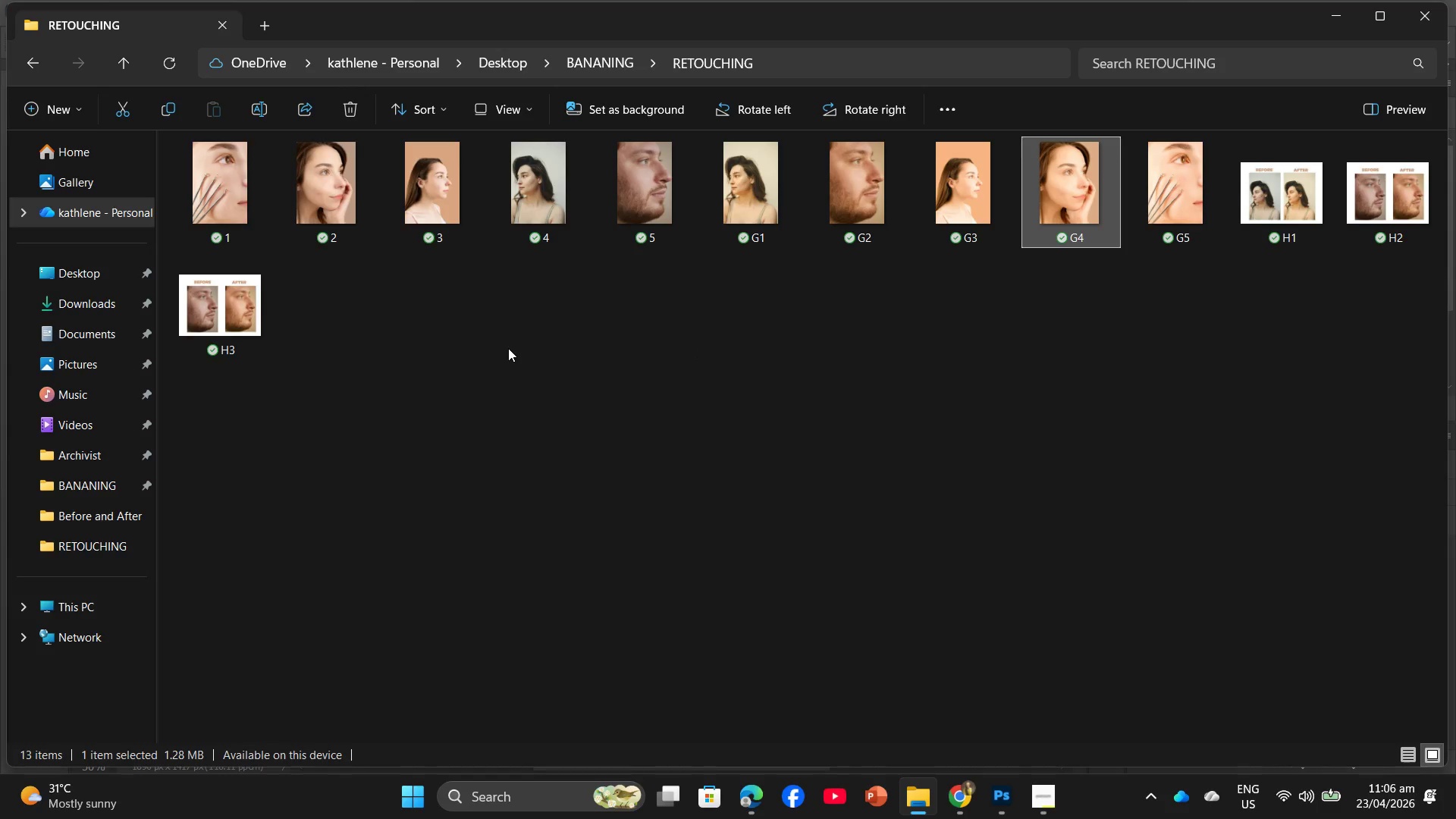 
left_click([576, 63])
 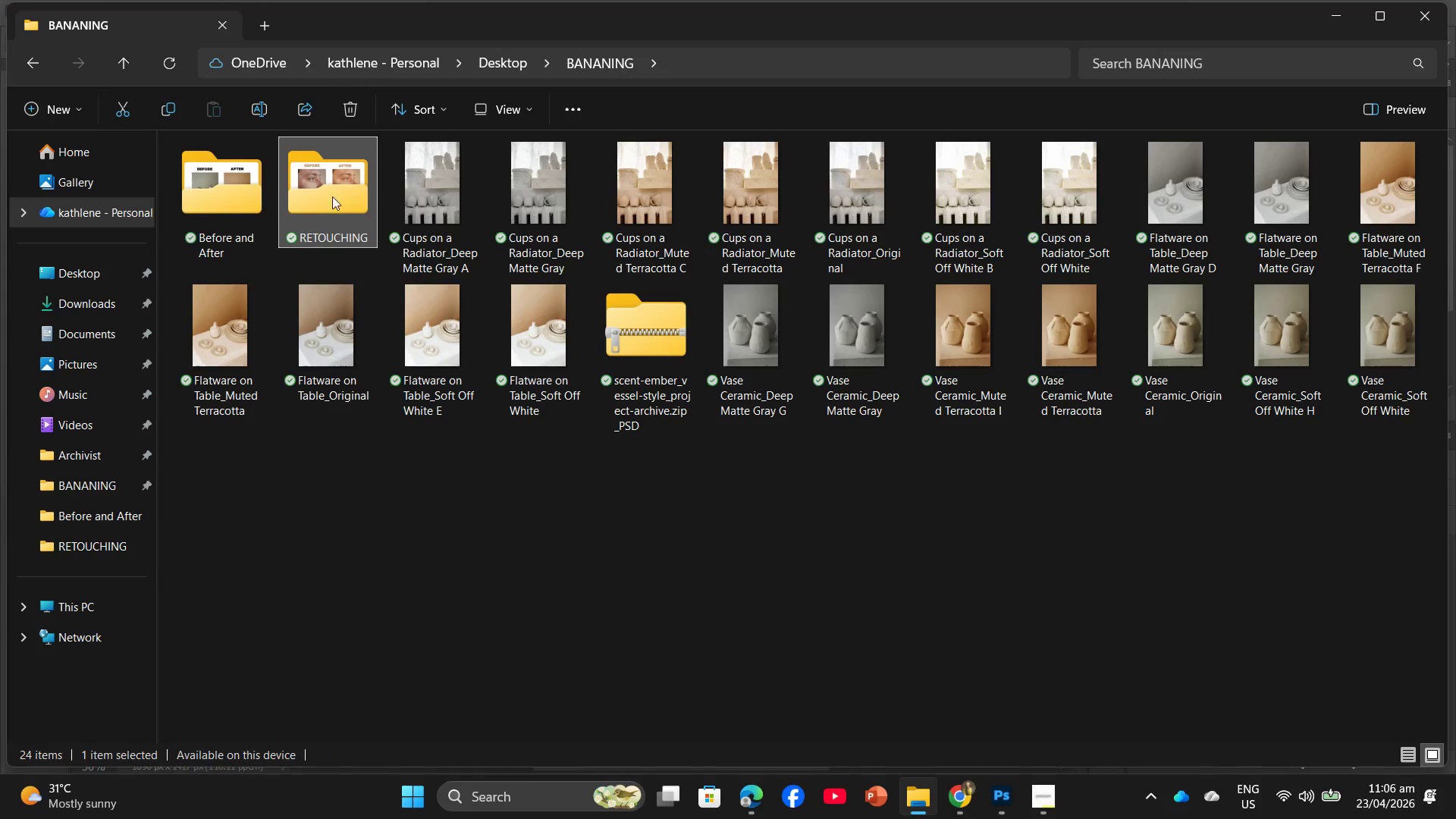 
double_click([329, 196])
 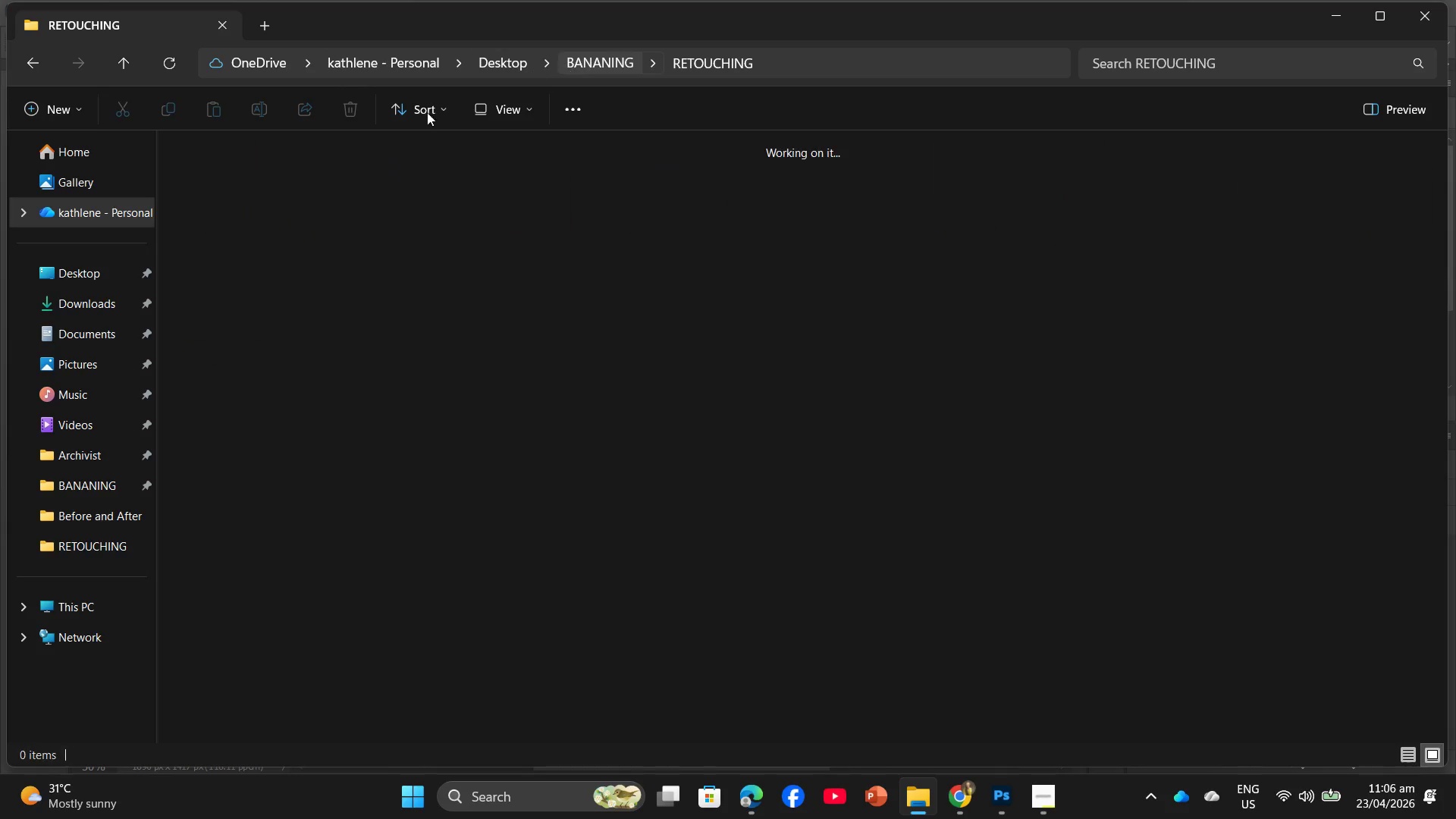 
double_click([253, 191])
 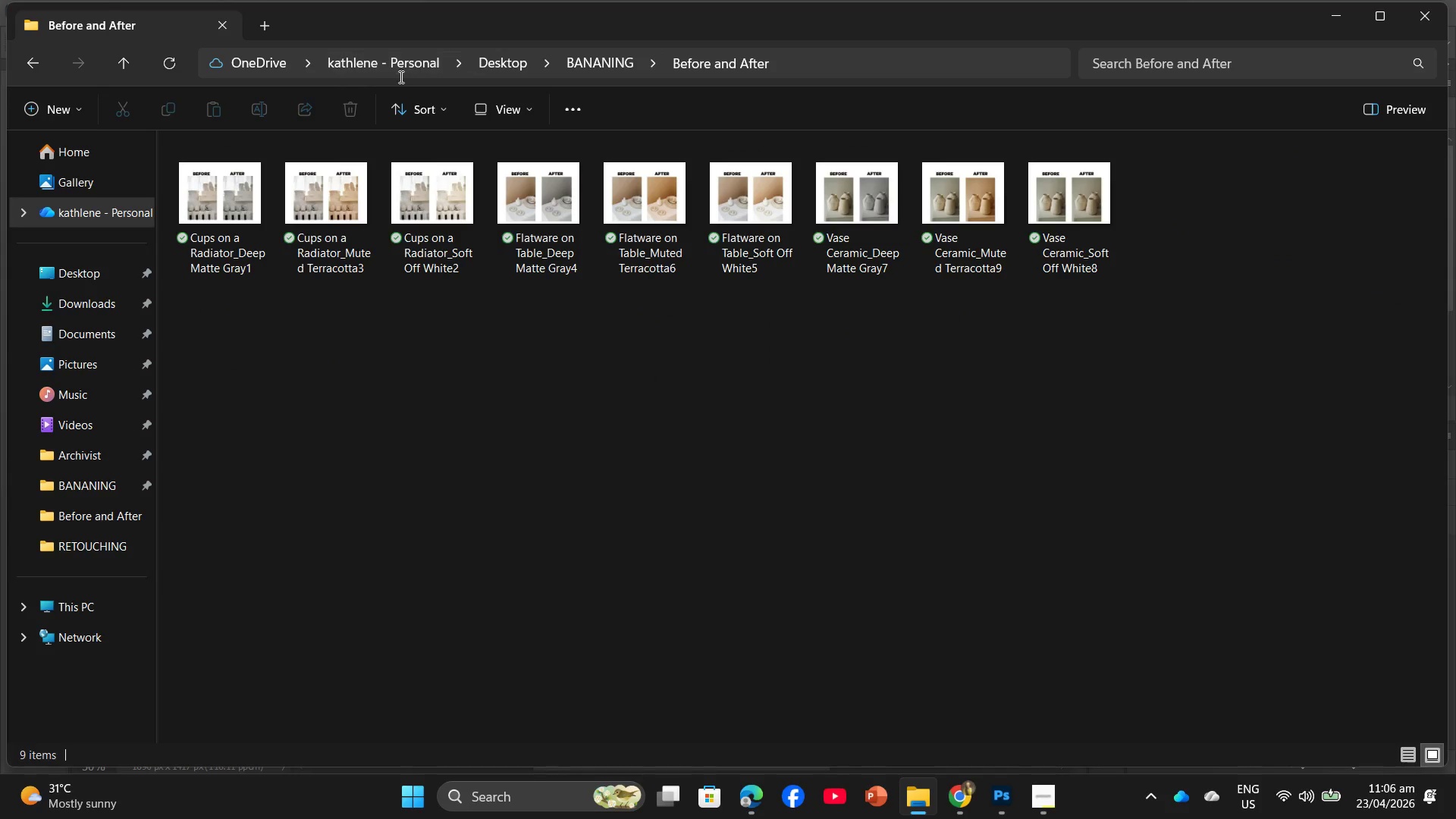 
left_click([565, 58])
 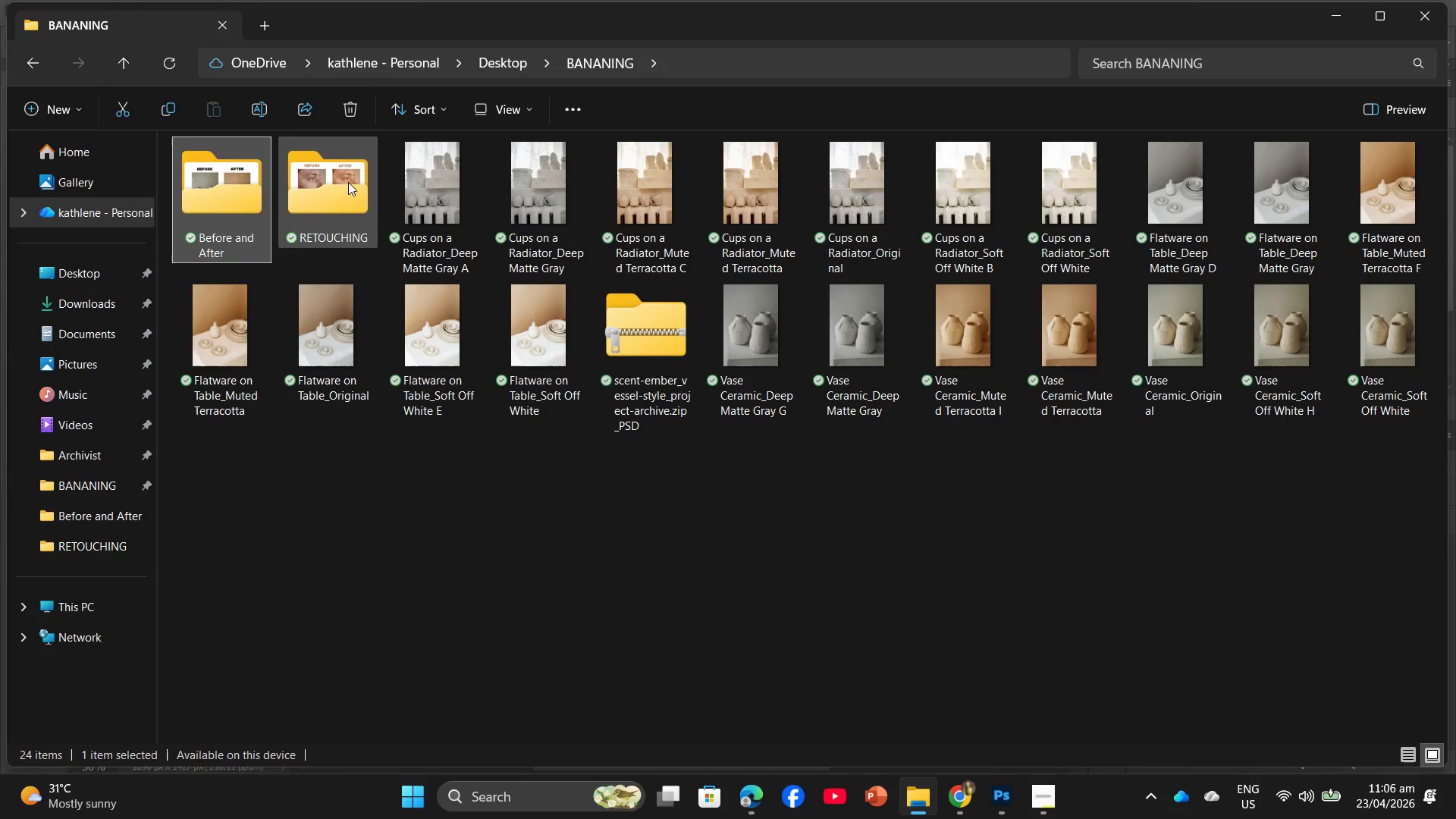 
double_click([347, 183])
 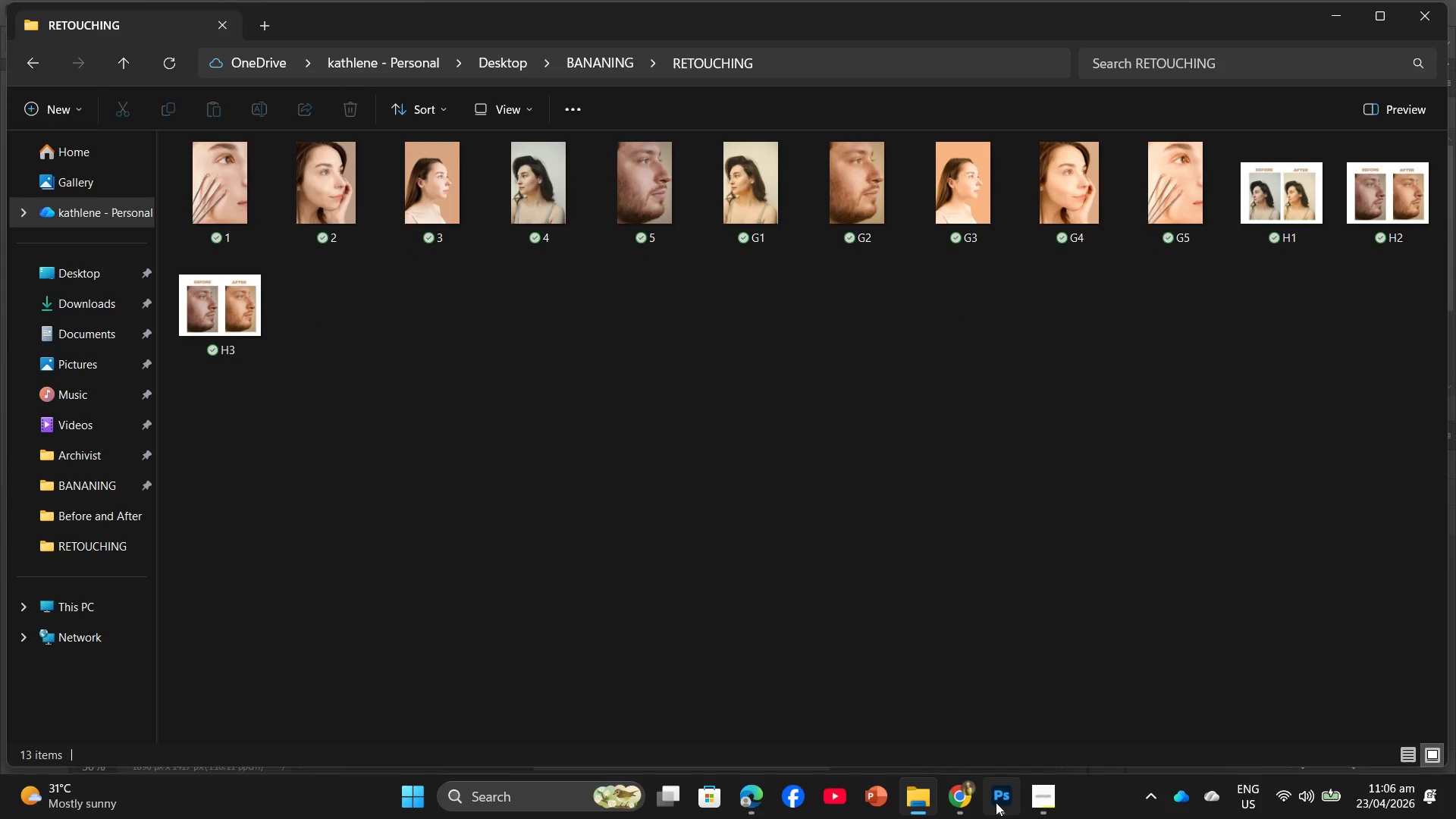 
left_click([985, 710])
 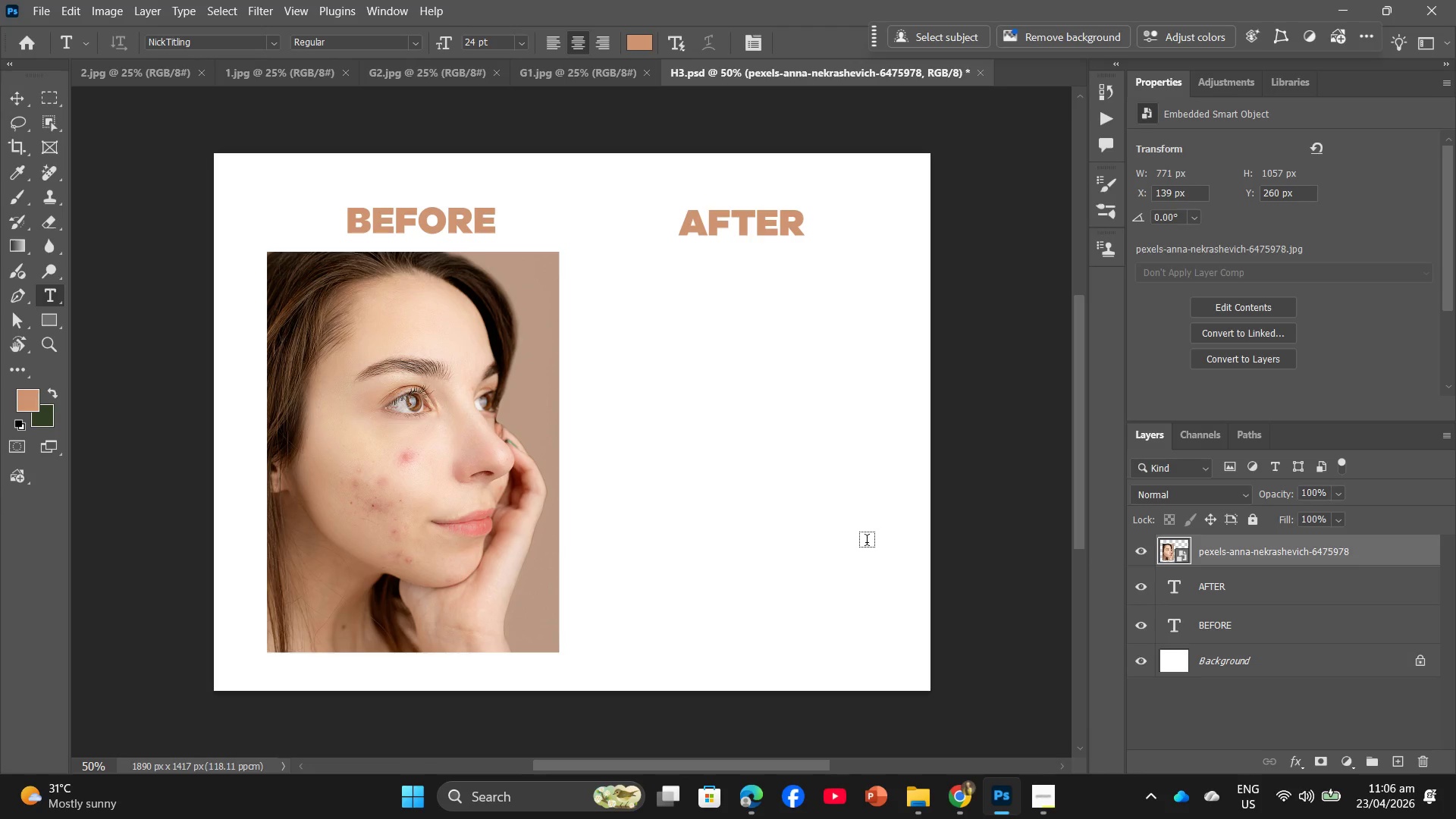 
key(Control+Z)
 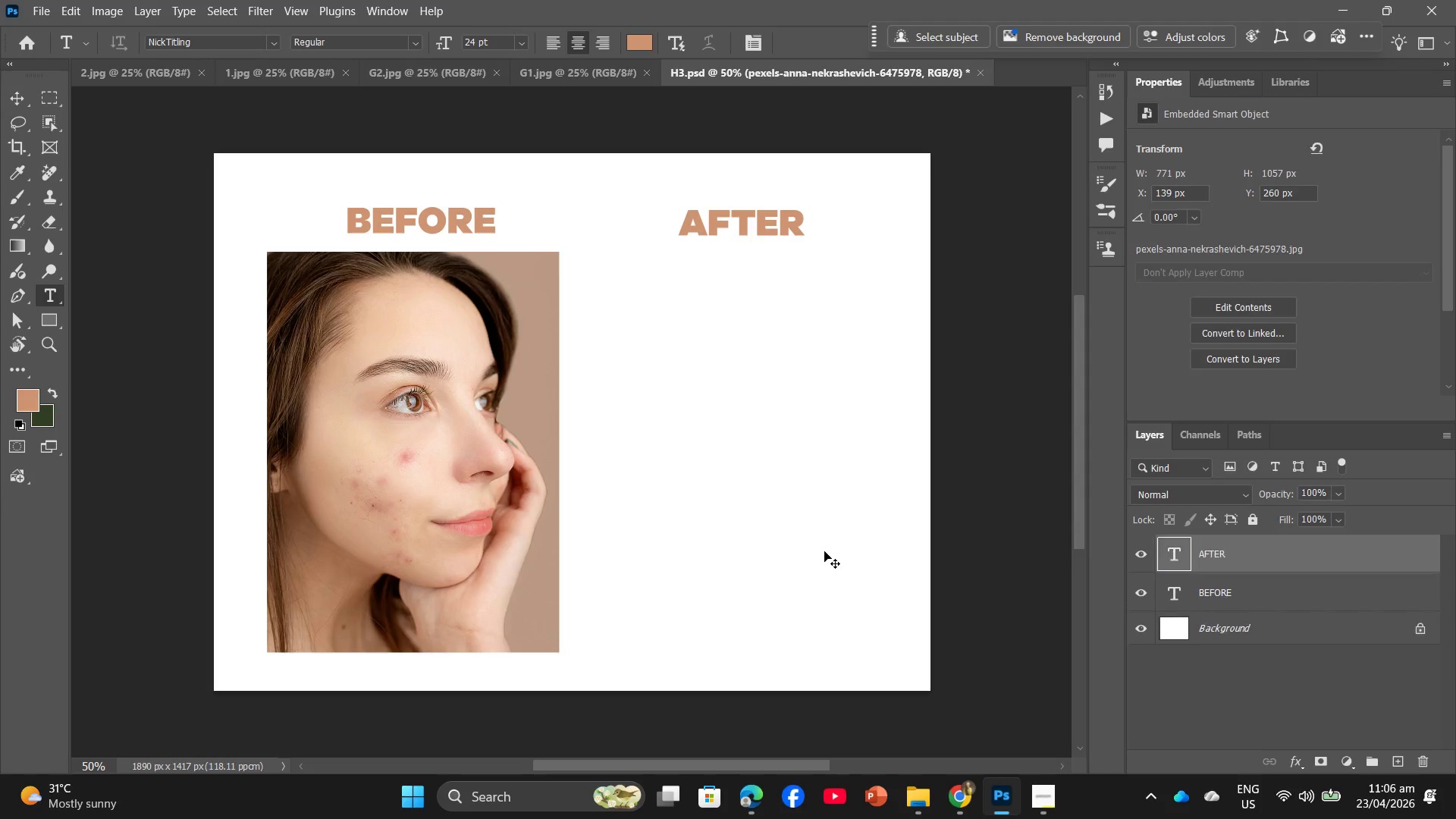 
key(Control+ControlLeft)
 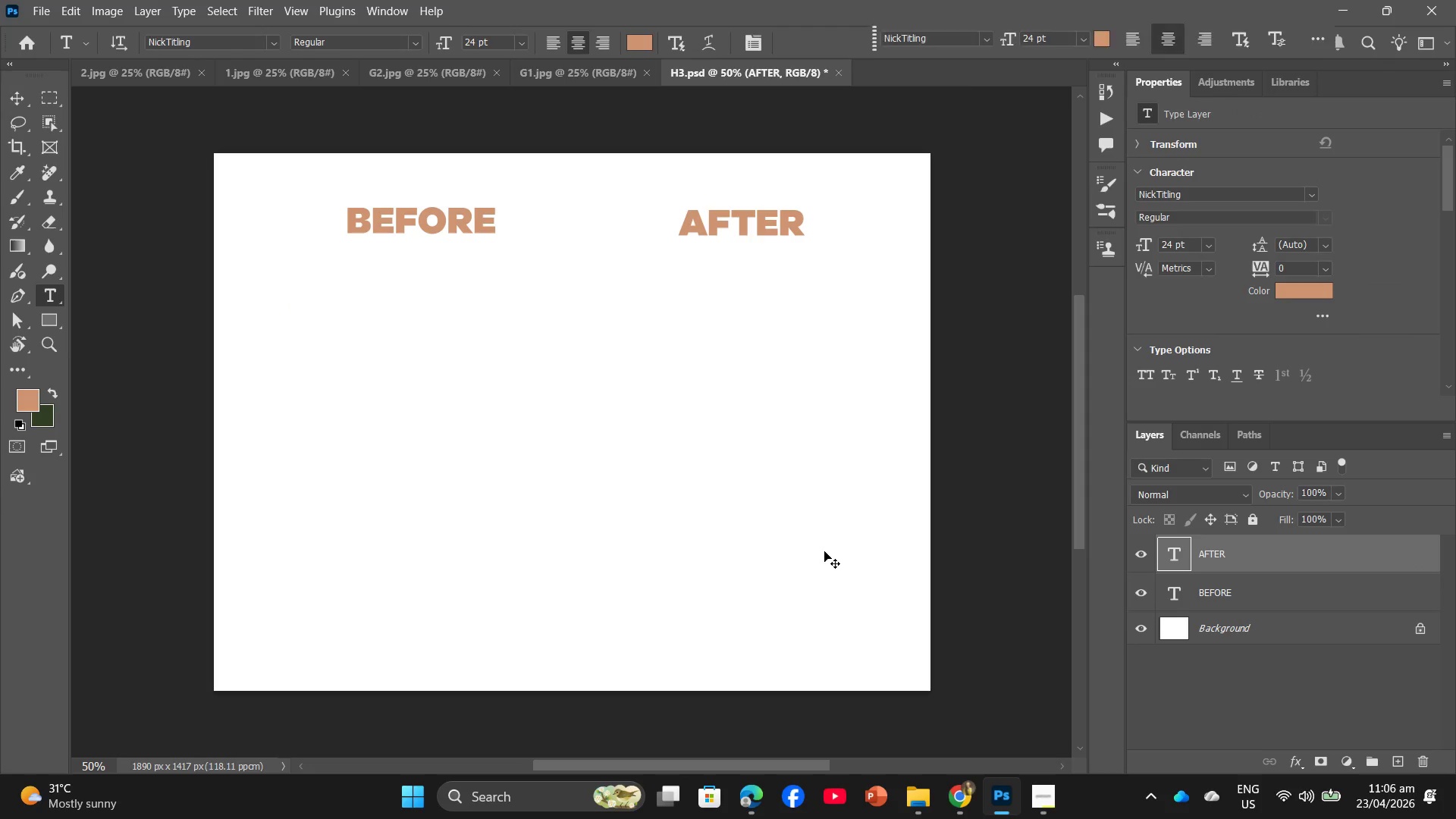 
key(Control+Z)
 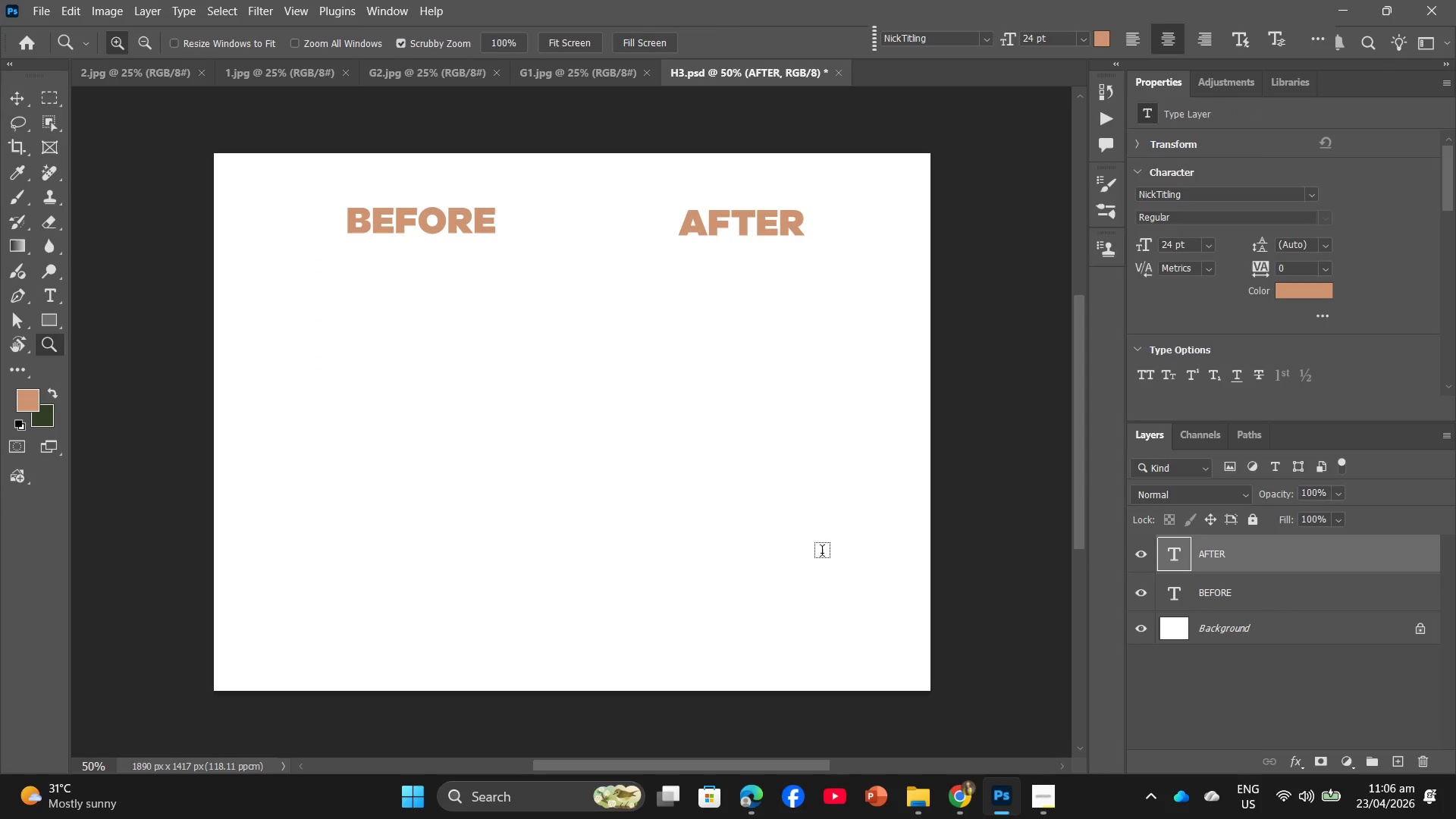 
key(Control+Z)
 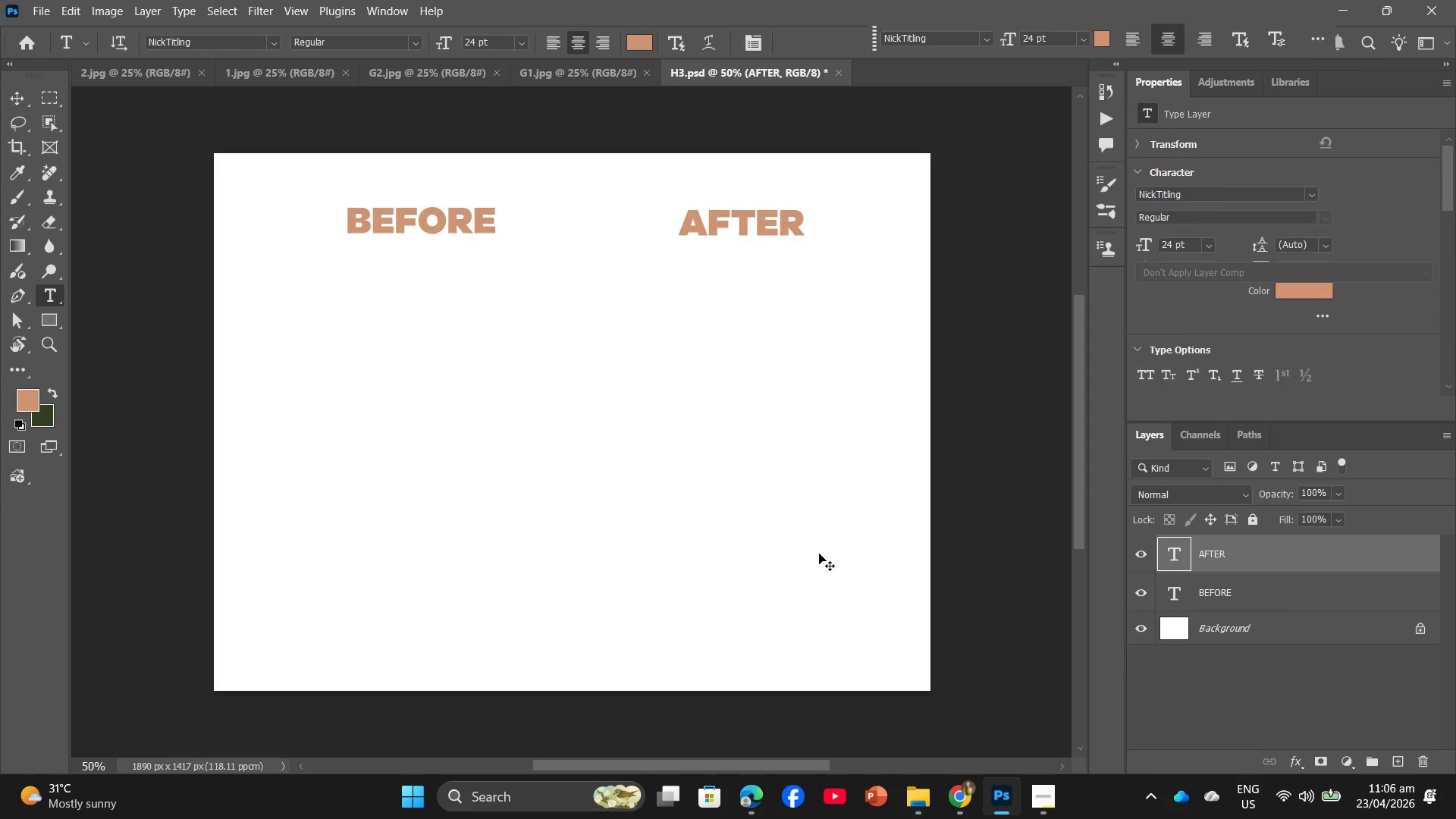 
key(Control+ControlLeft)
 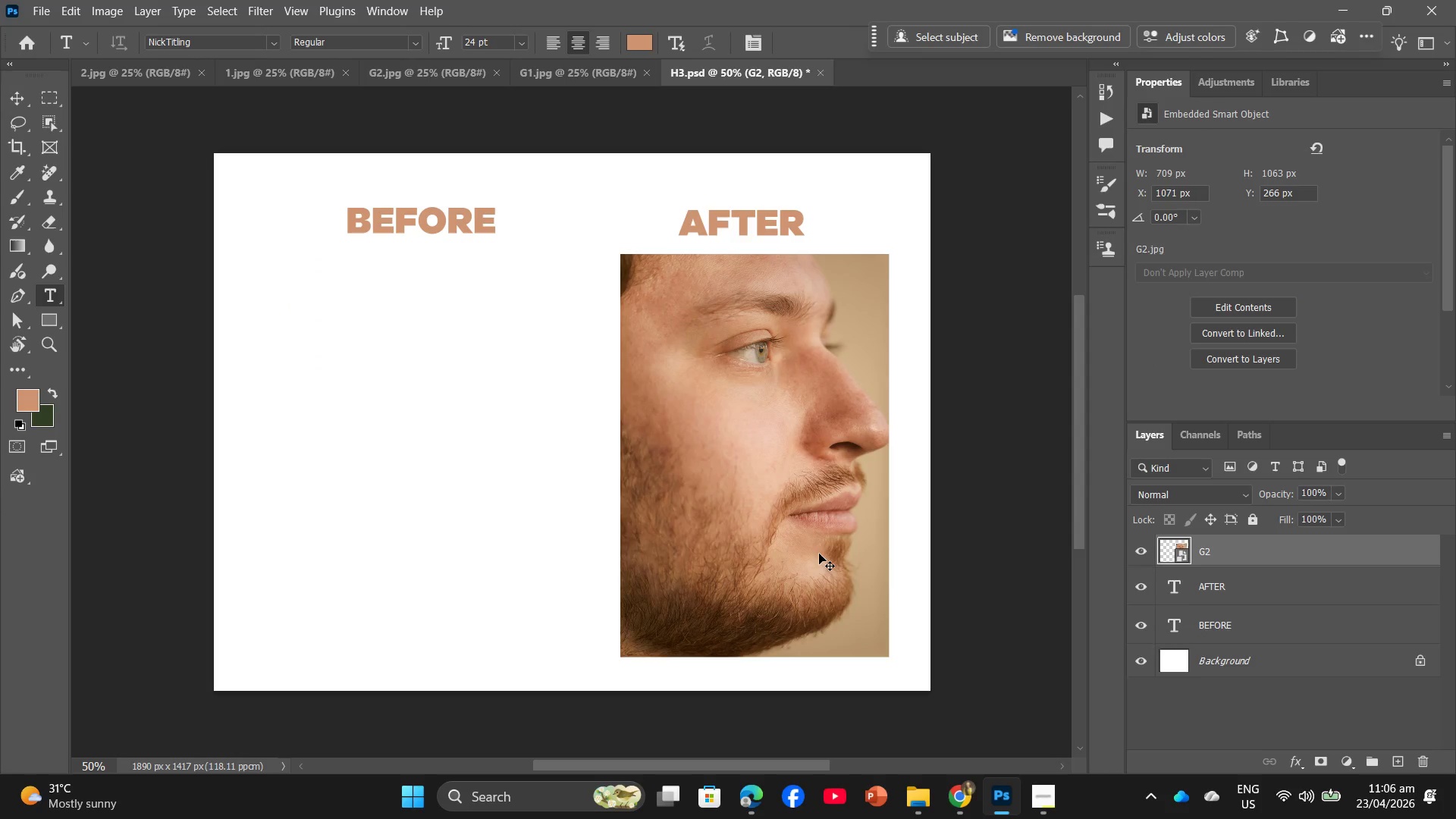 
key(Control+Z)
 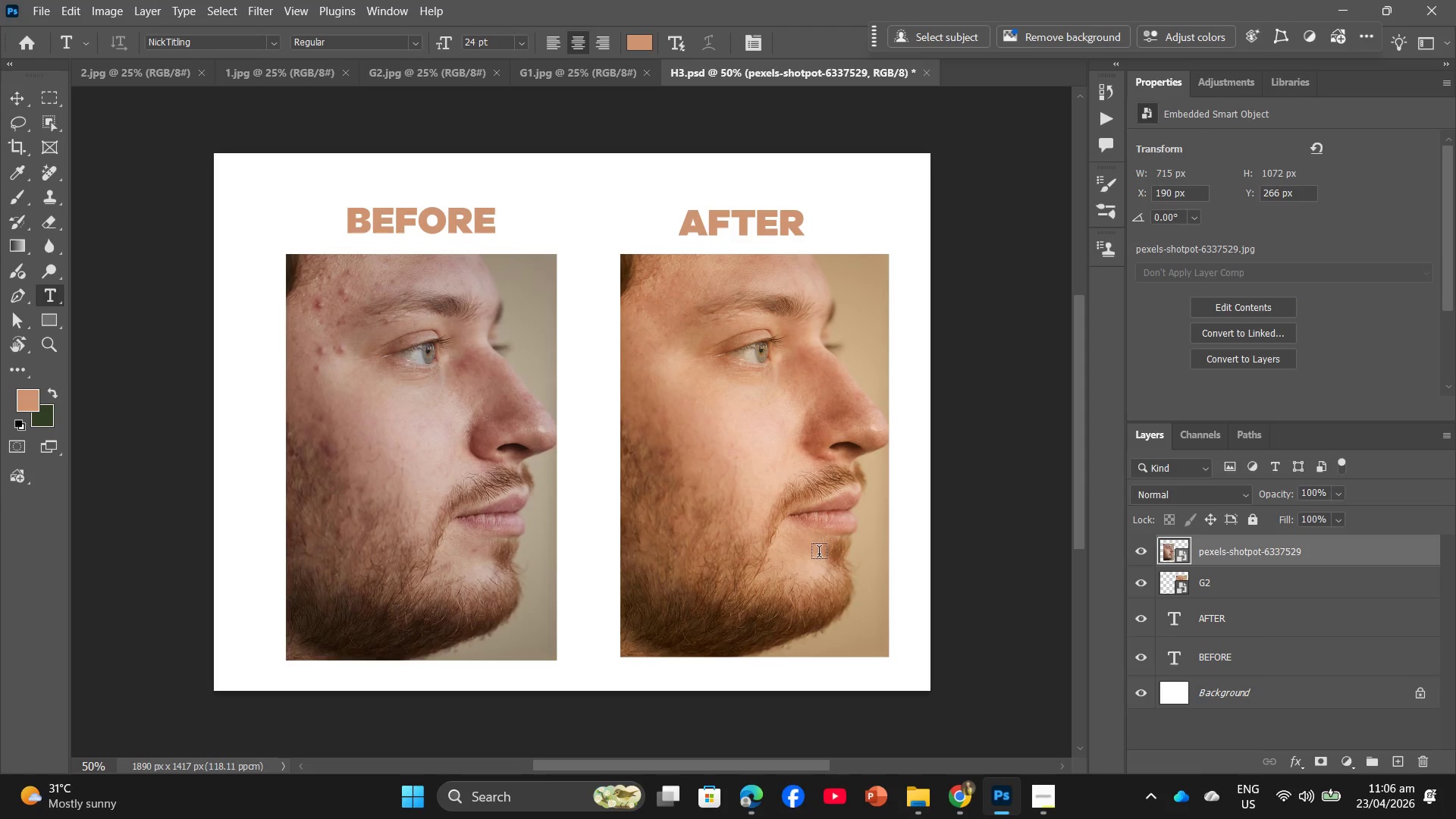 
key(Control+ControlLeft)
 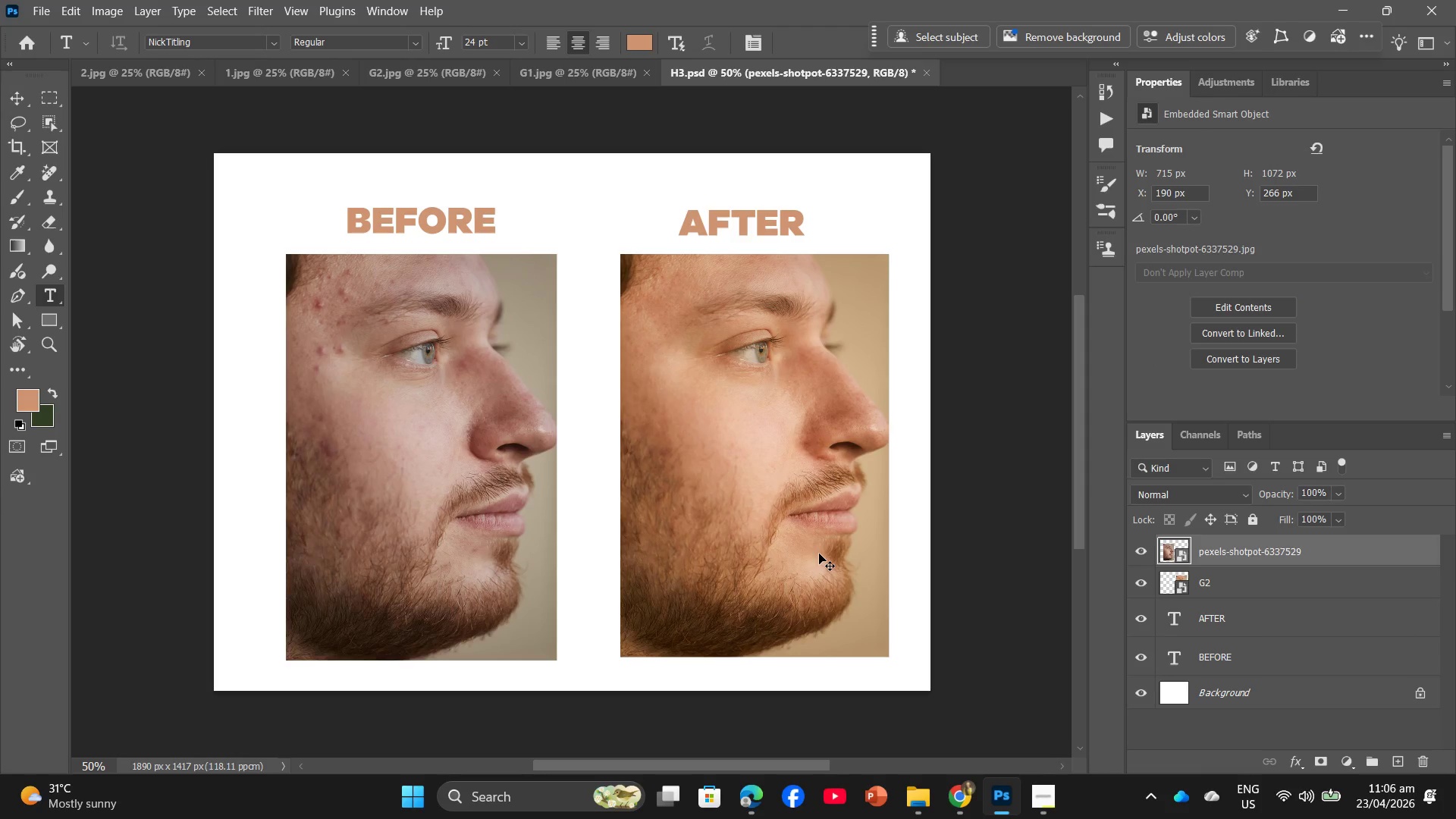 
key(Control+Z)
 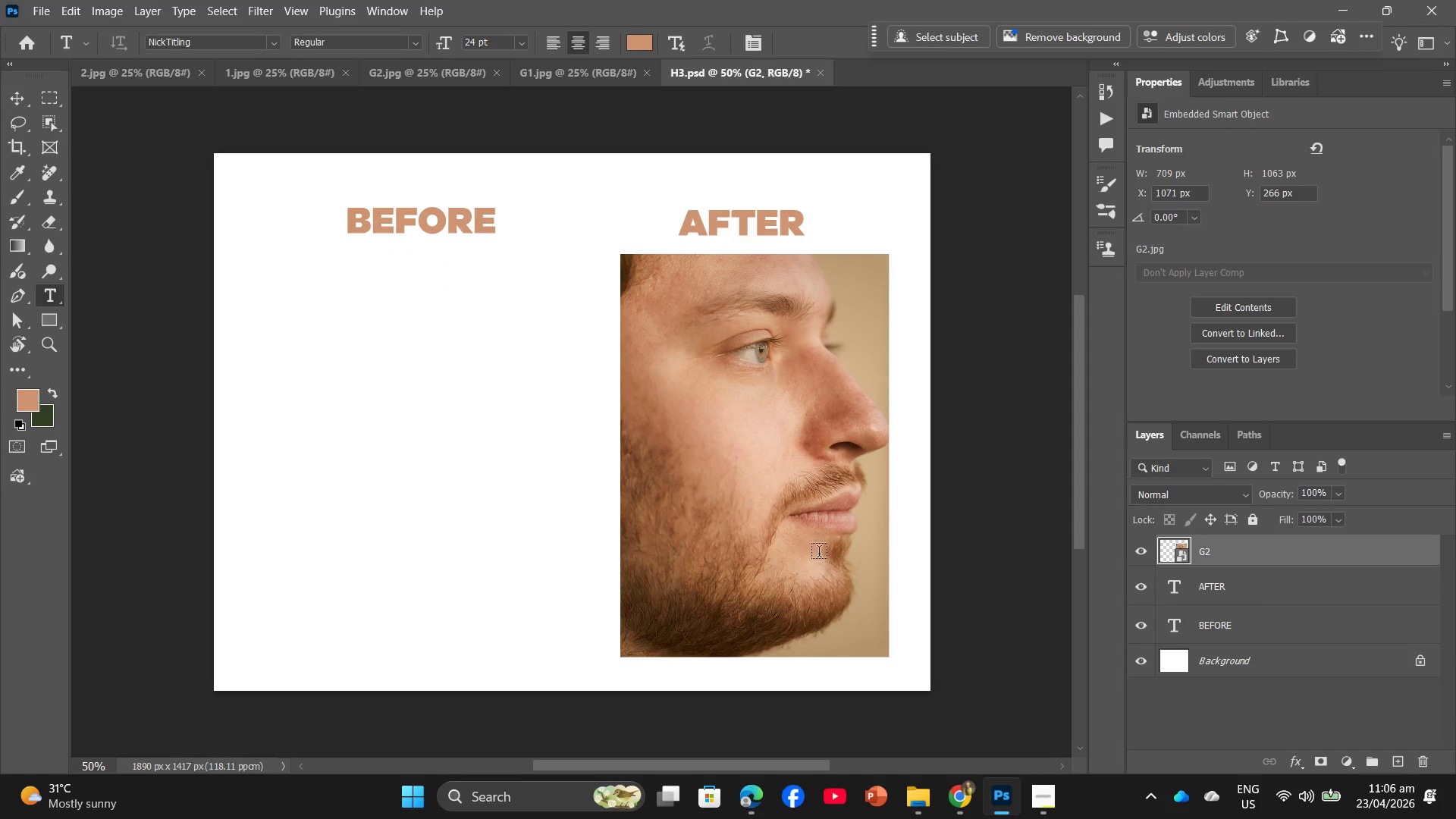 
key(Control+ControlLeft)
 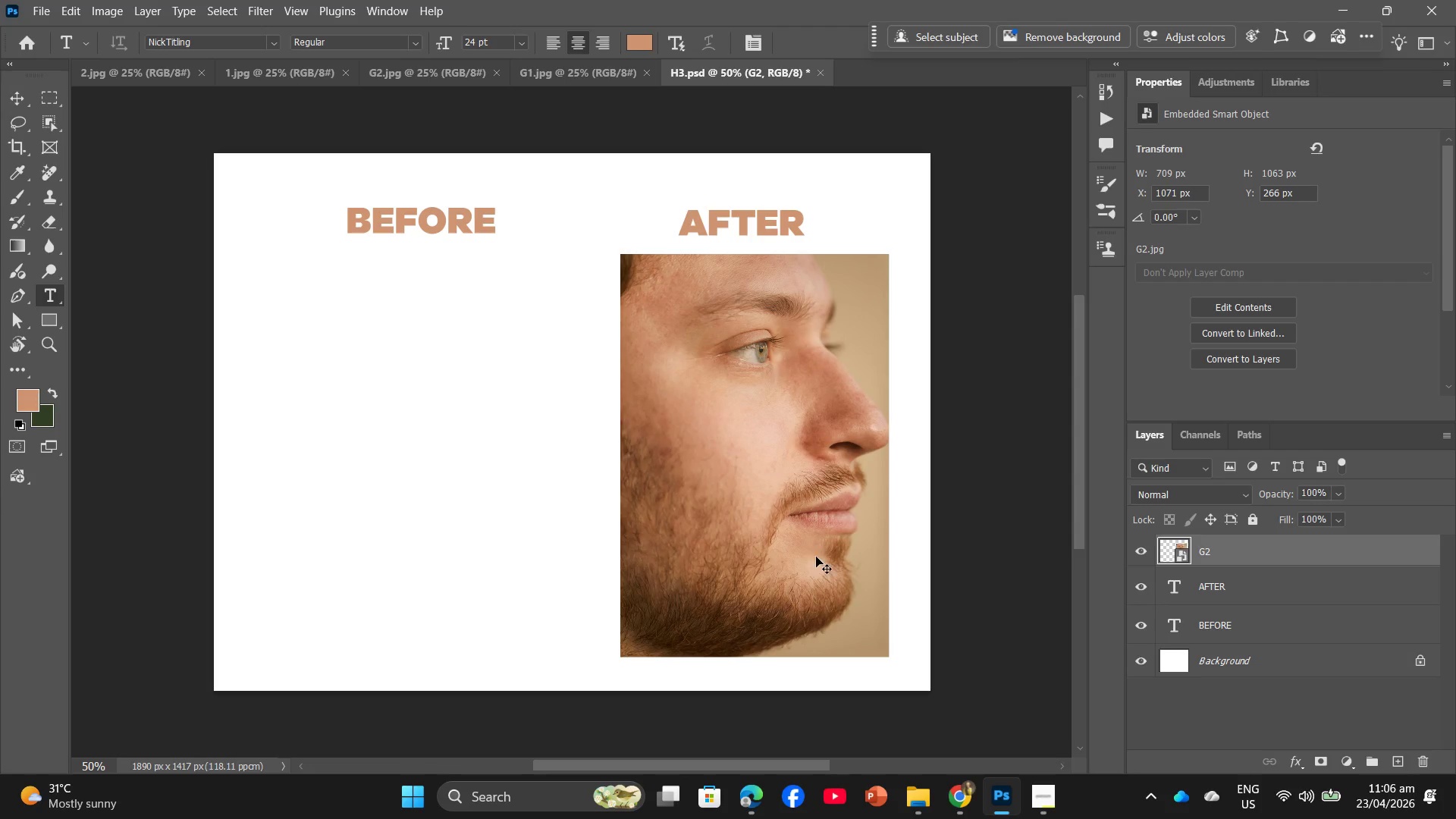 
key(Control+Z)
 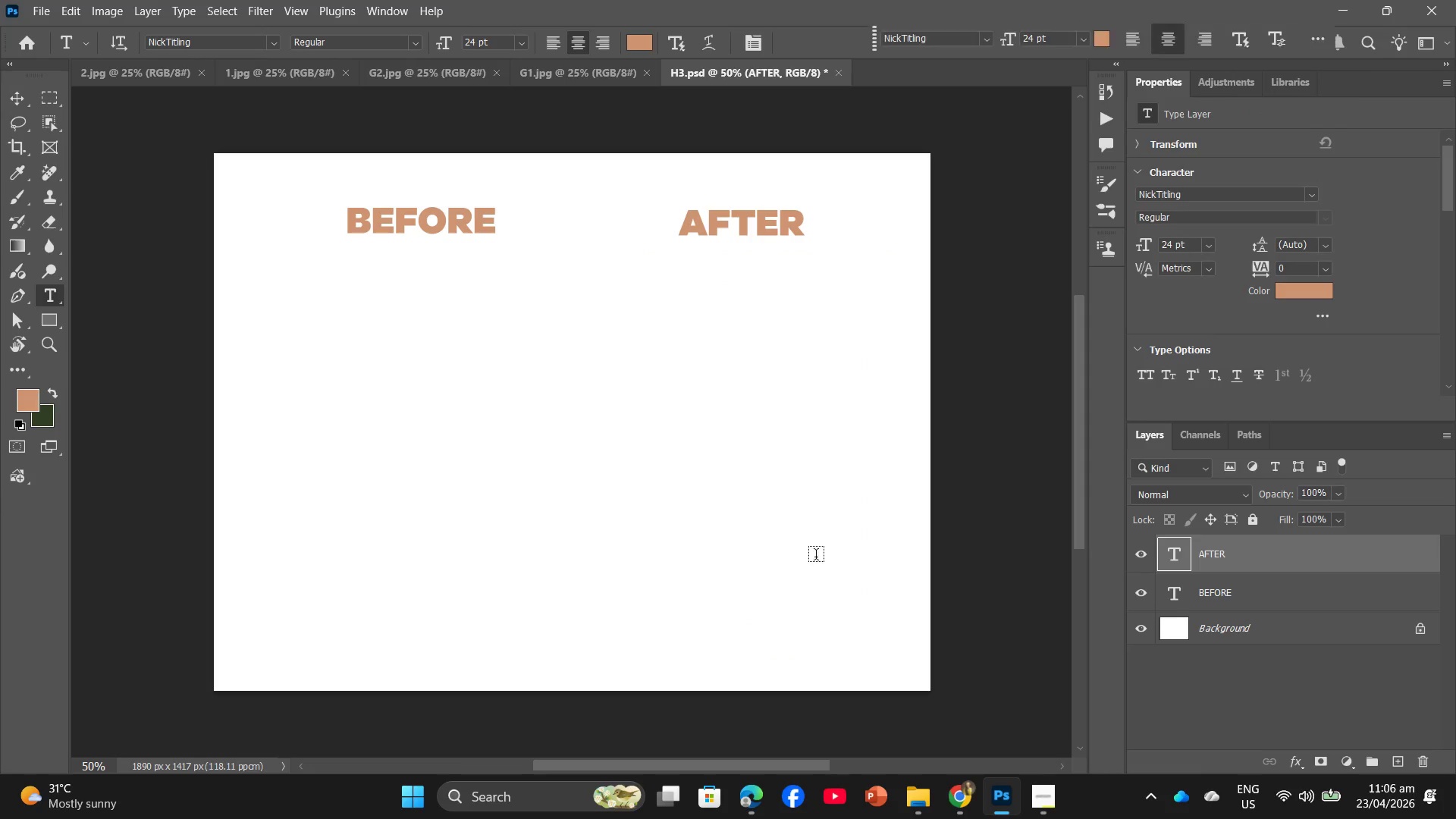 
key(Control+ControlLeft)
 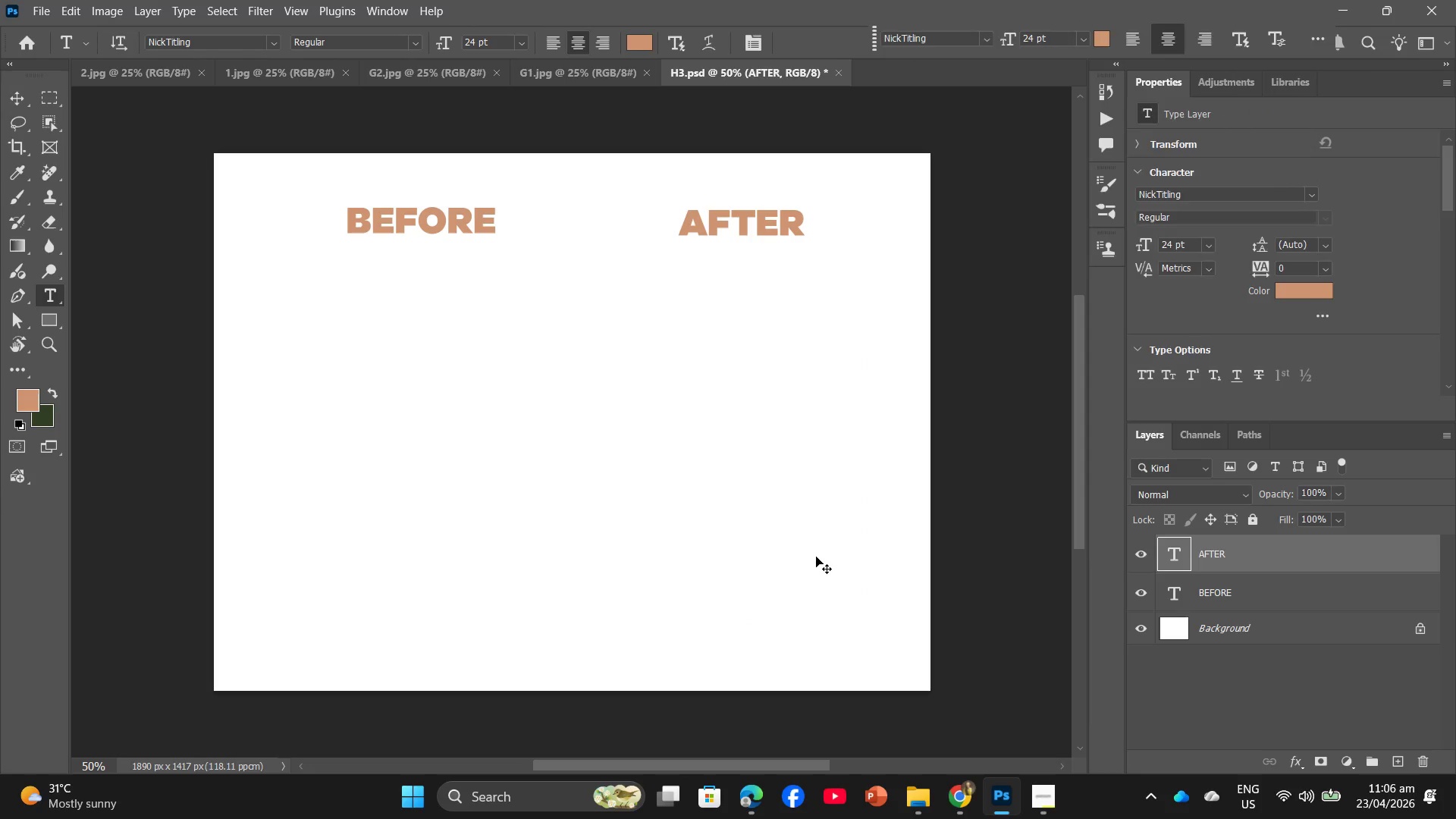 
key(Control+Z)
 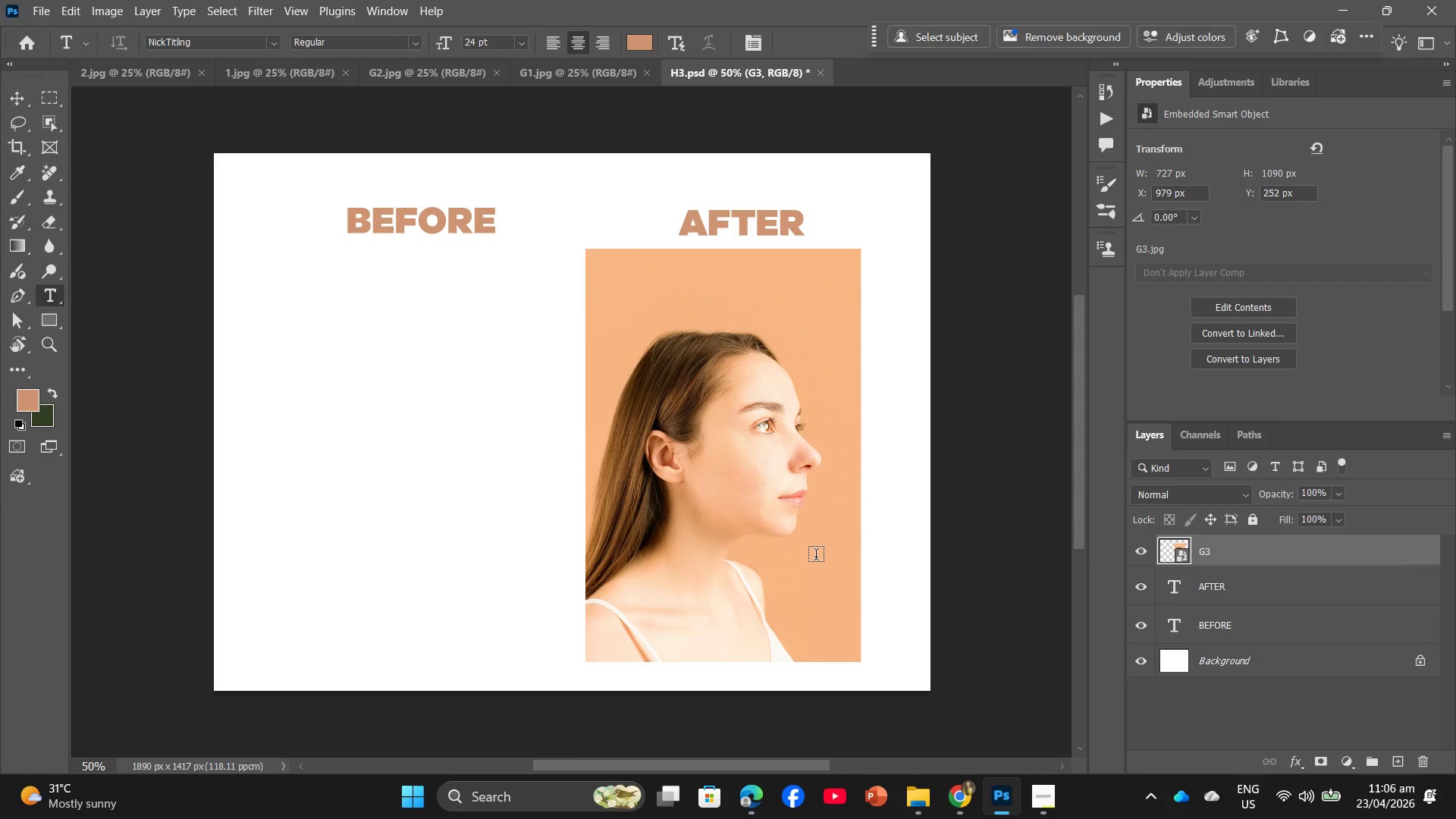 
key(Control+ControlLeft)
 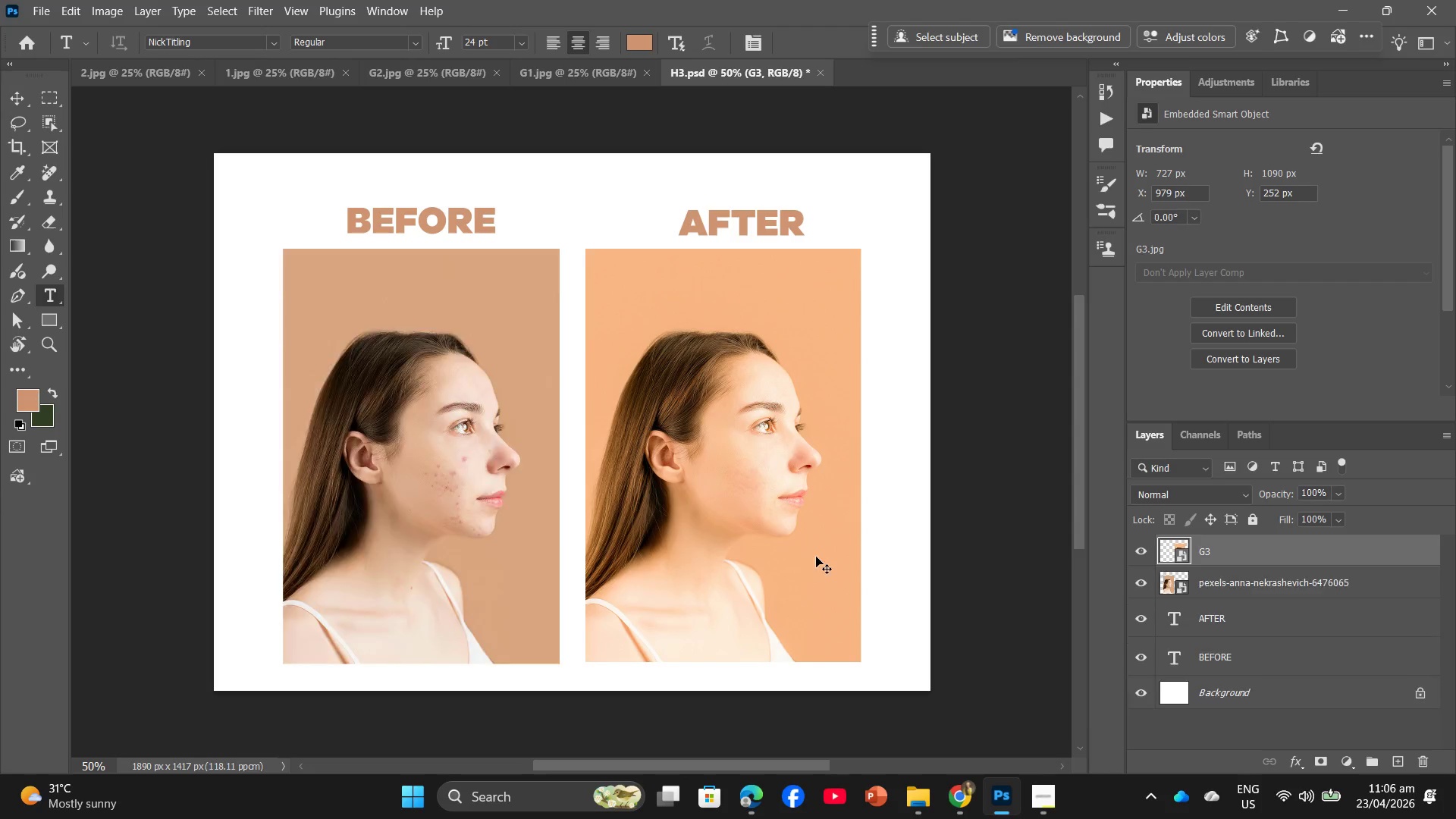 
key(Control+Z)
 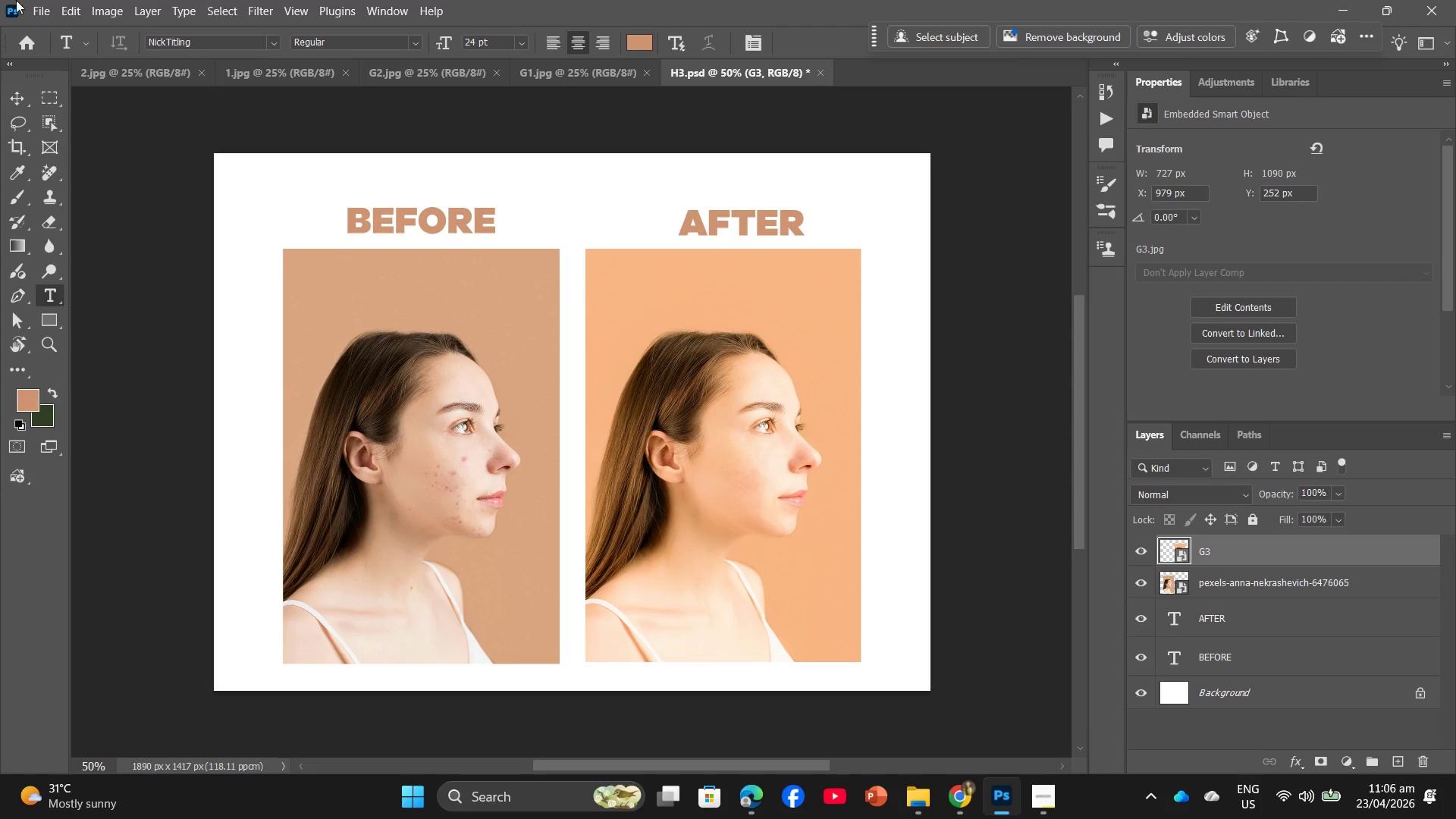 
left_click([30, 10])
 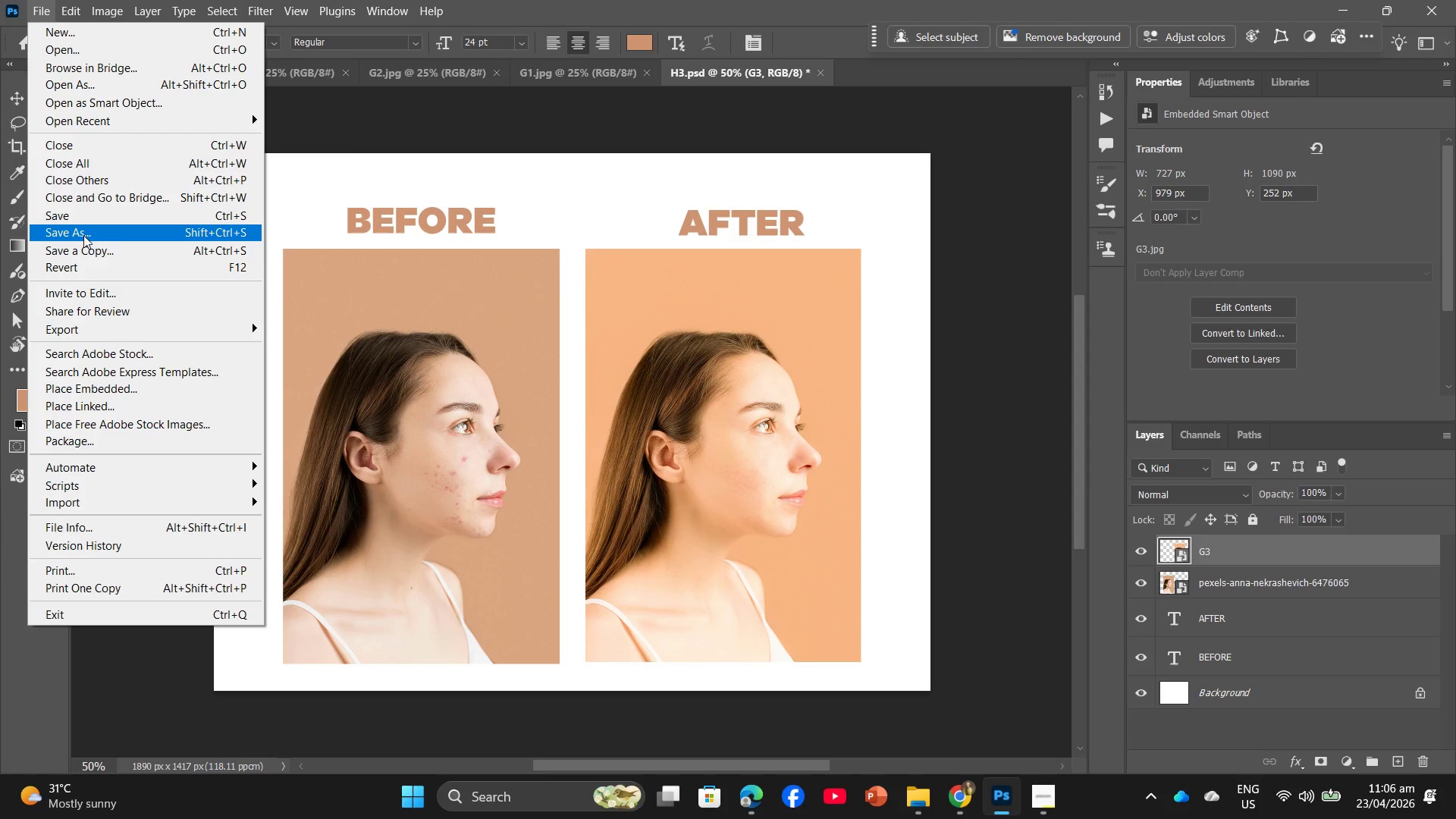 
left_click([83, 235])
 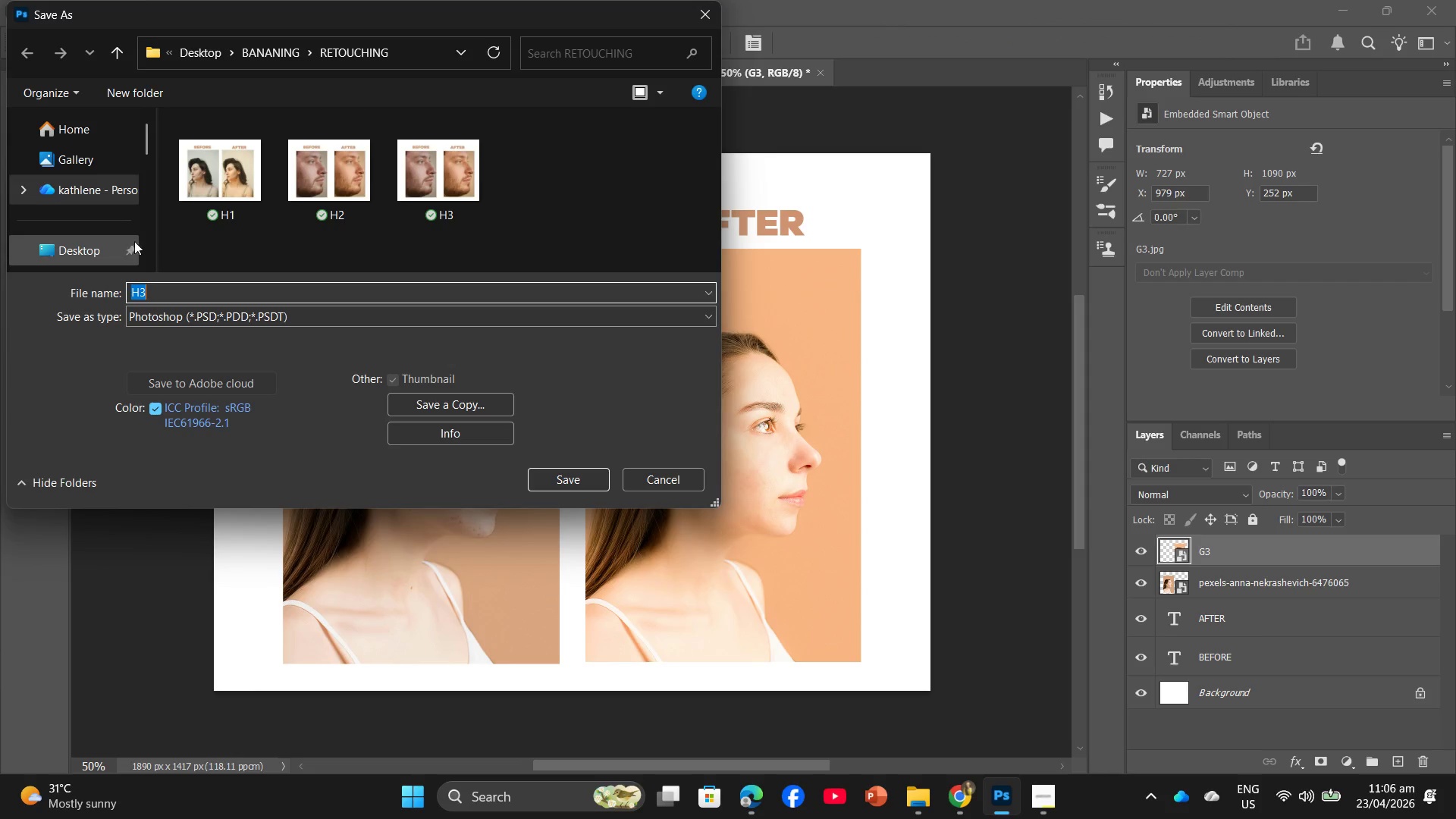 
left_click([240, 299])
 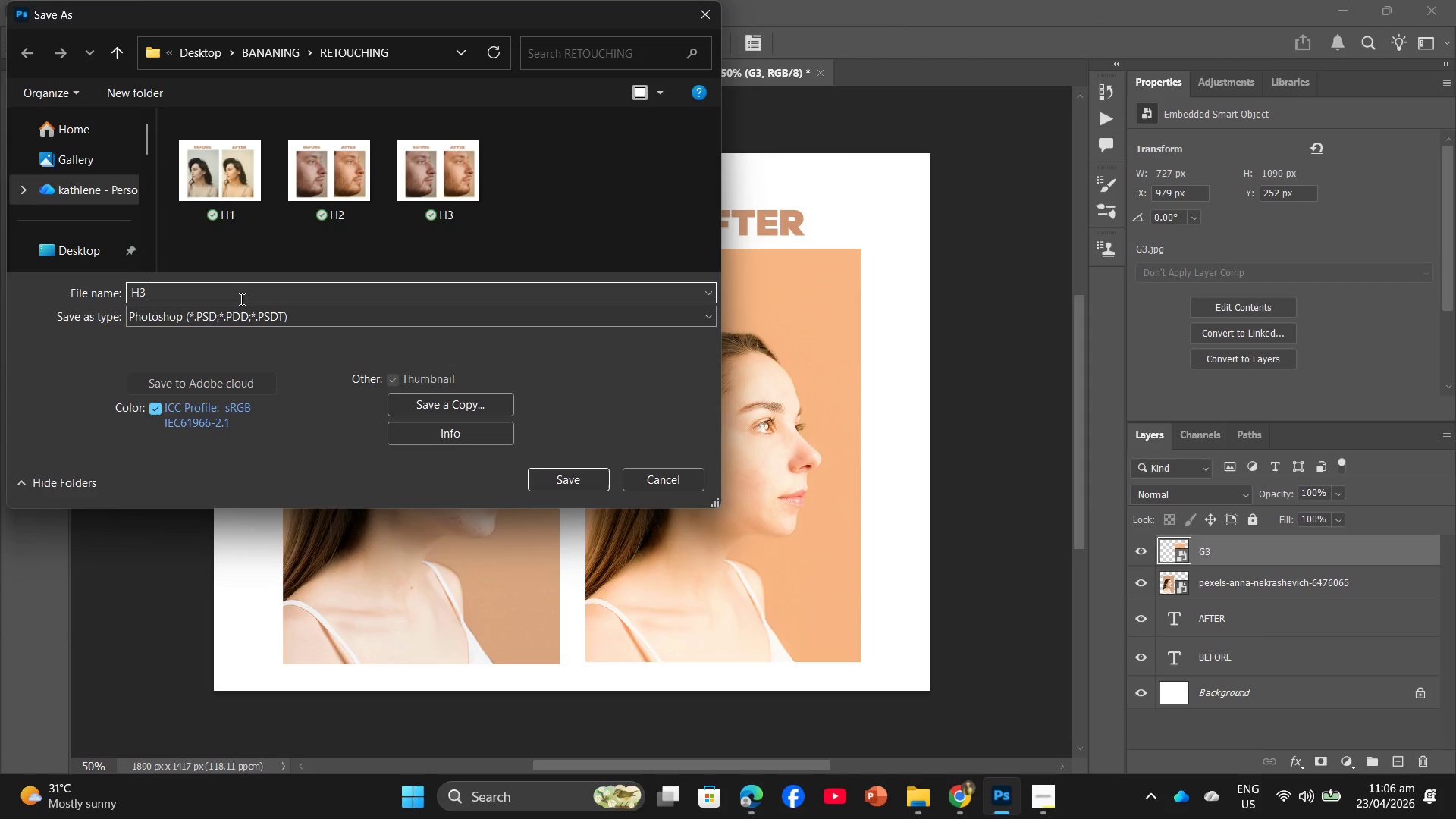 
key(Backspace)
 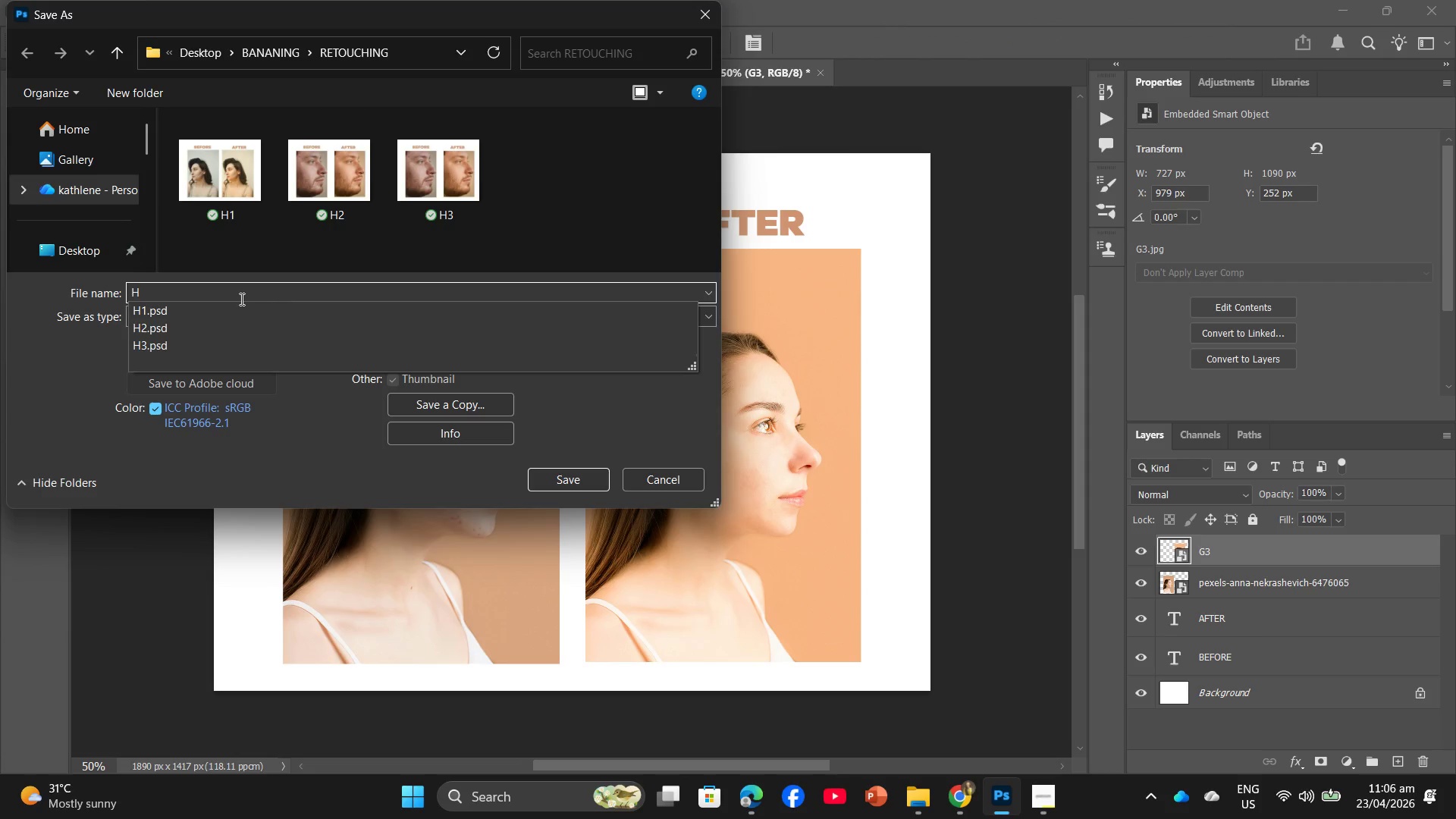 
key(3)
 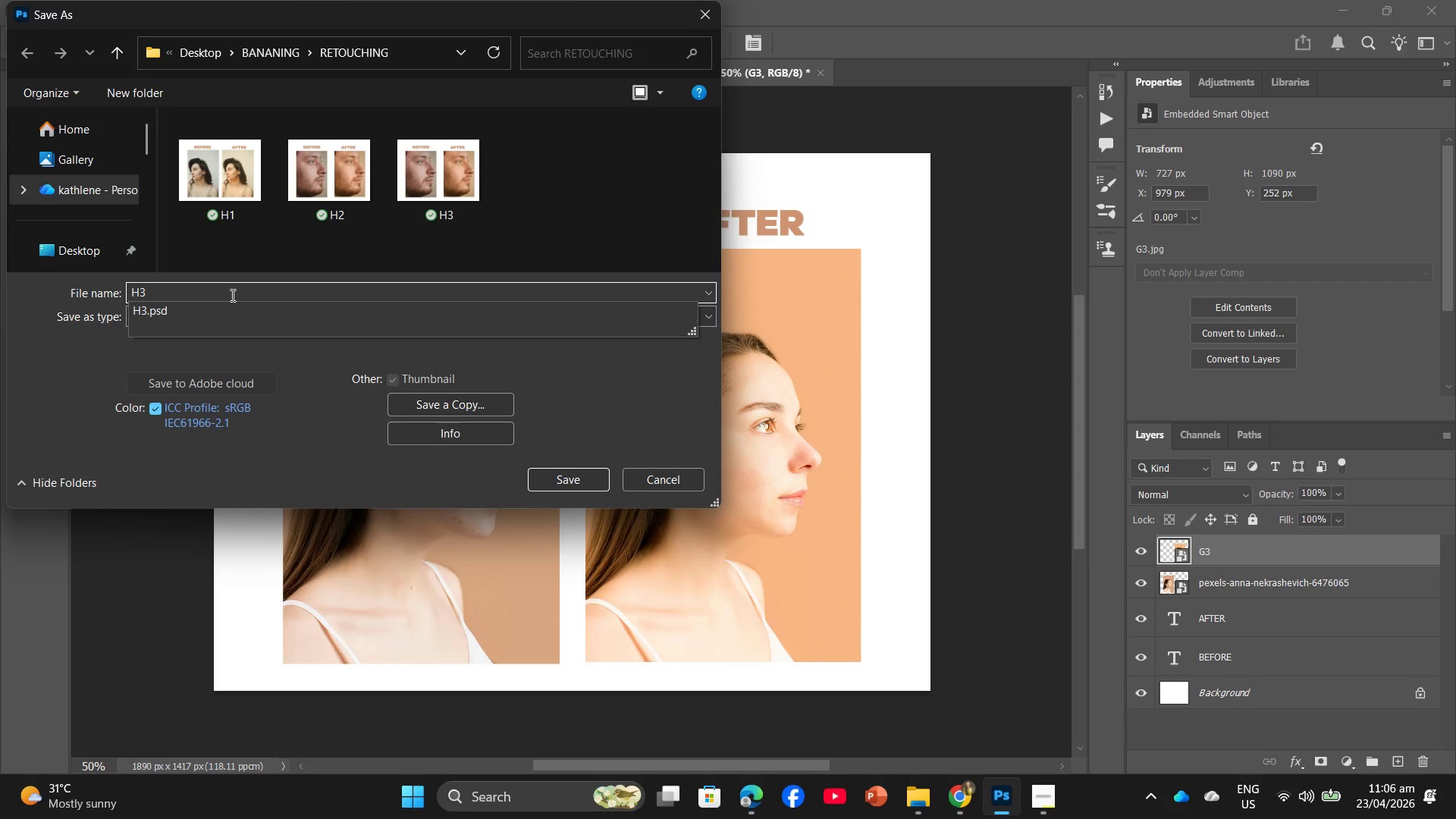 
key(Backspace)
 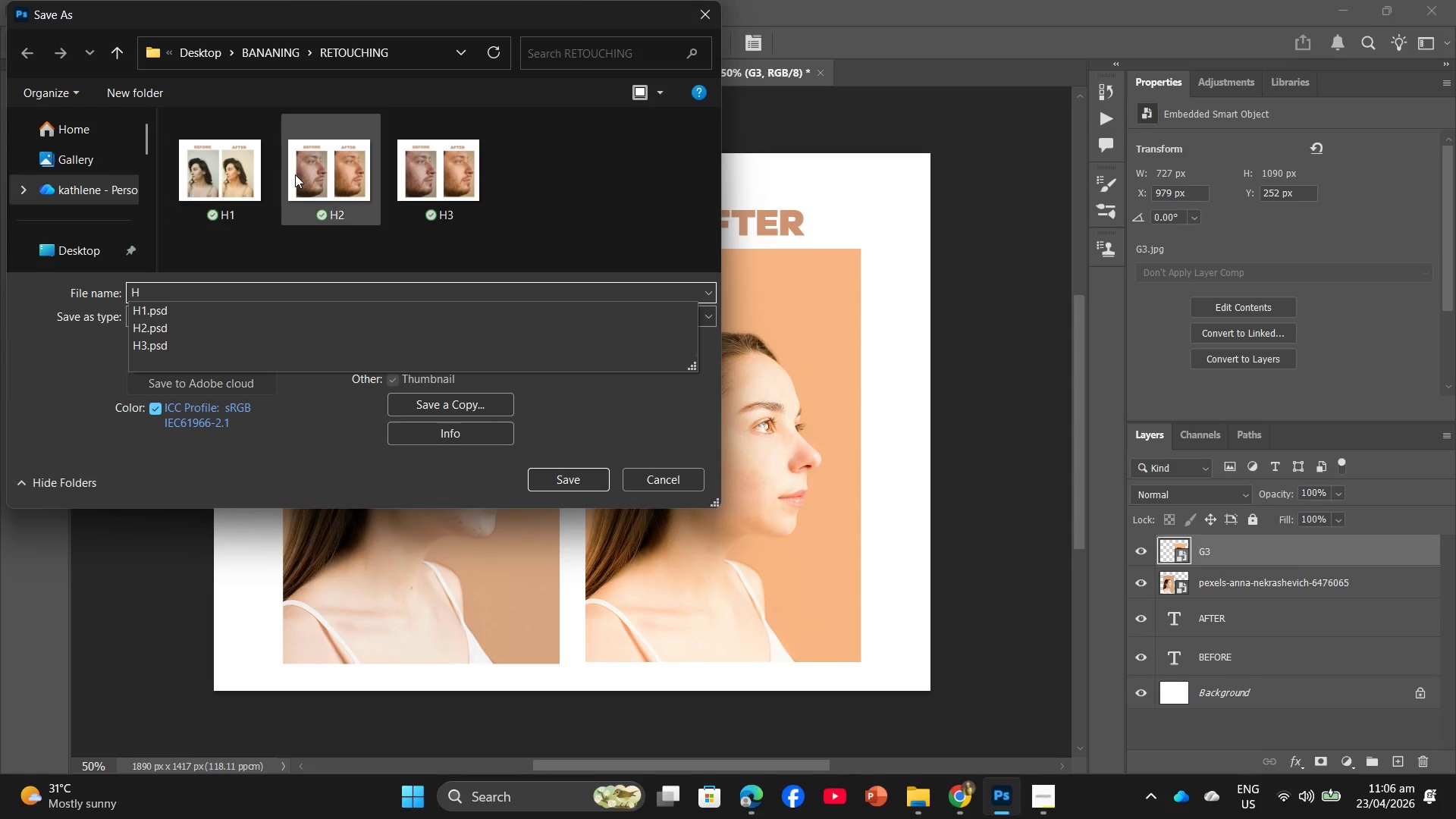 
right_click([295, 174])
 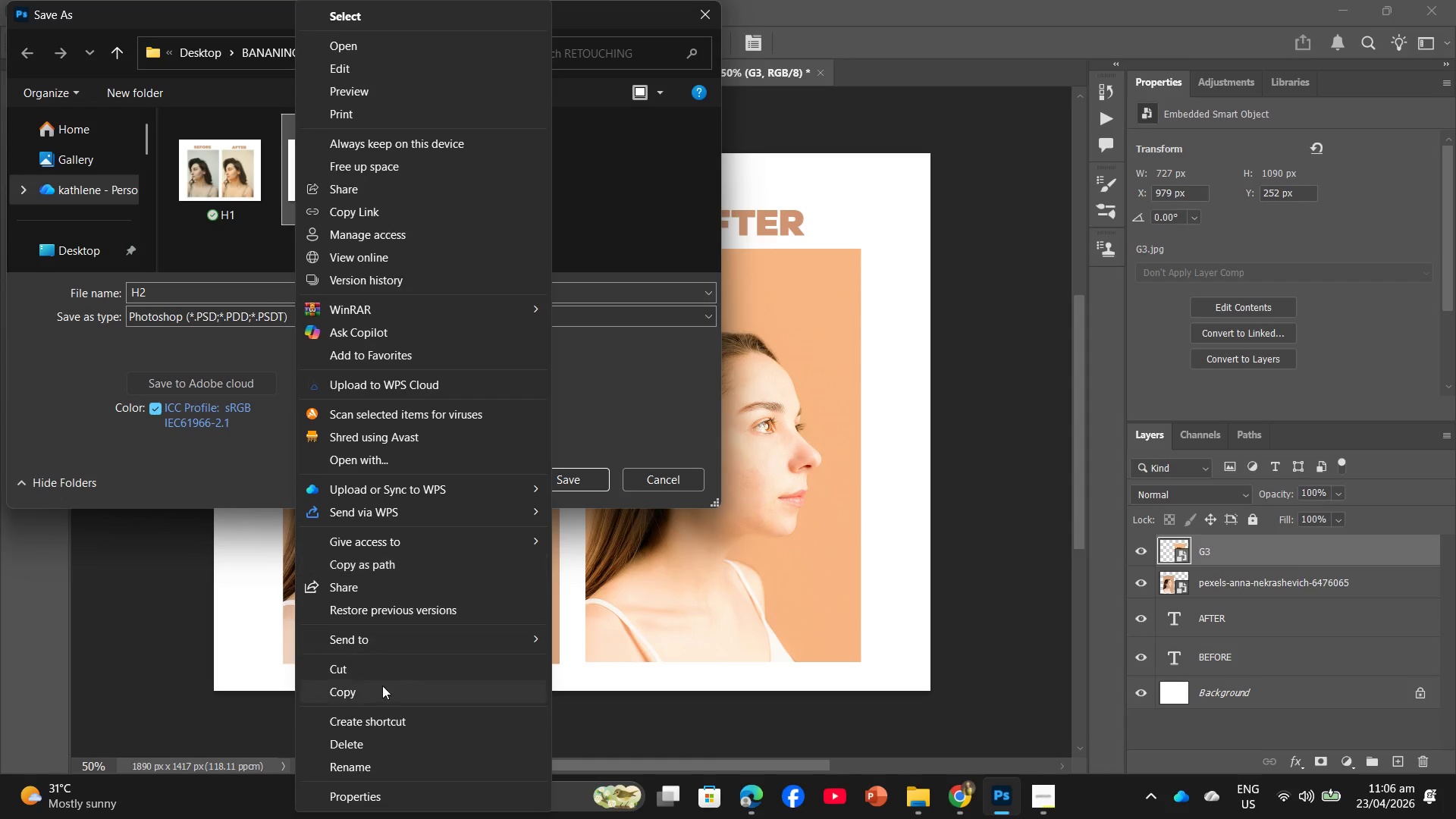 
left_click([390, 748])
 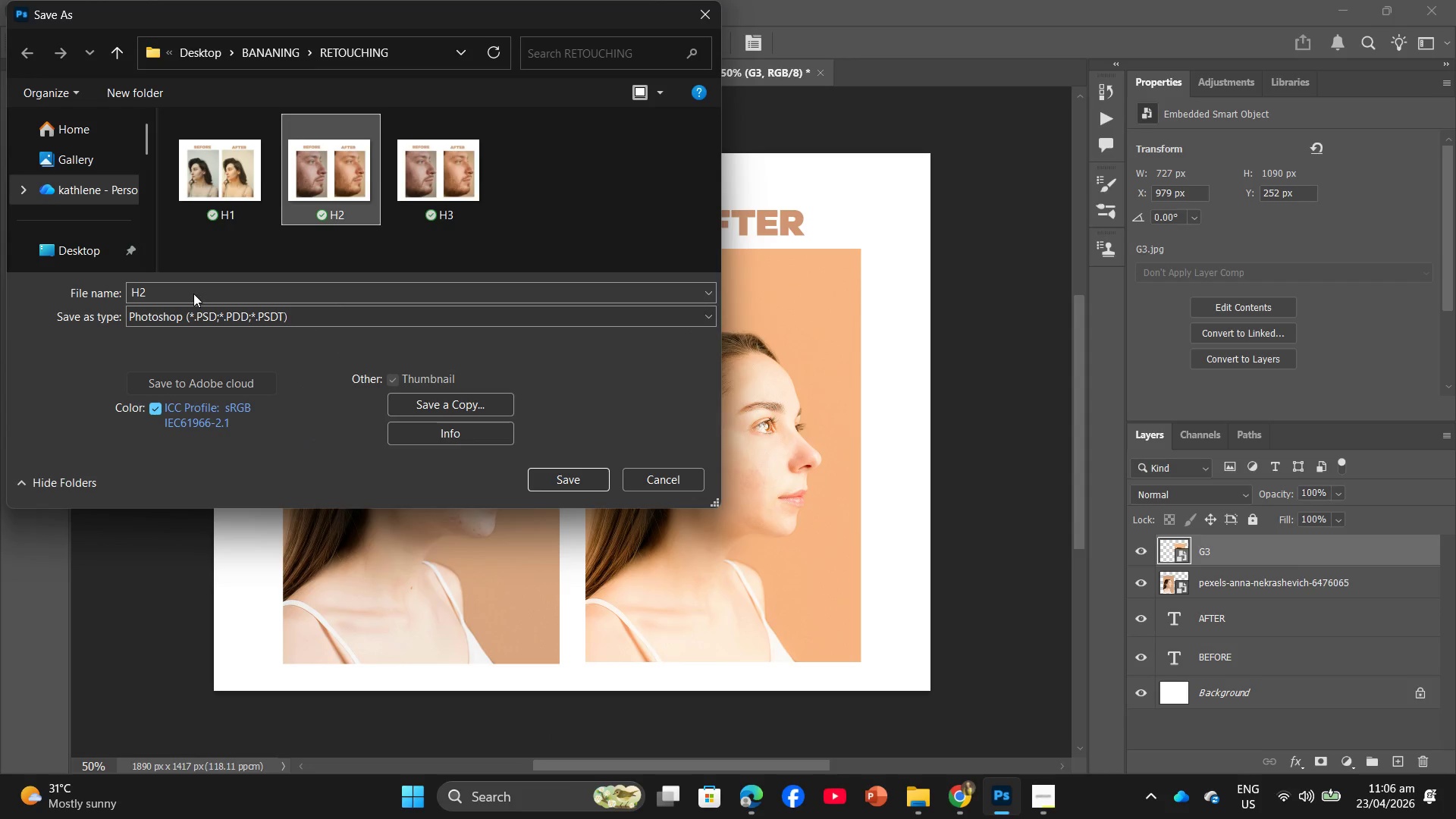 
left_click([190, 293])
 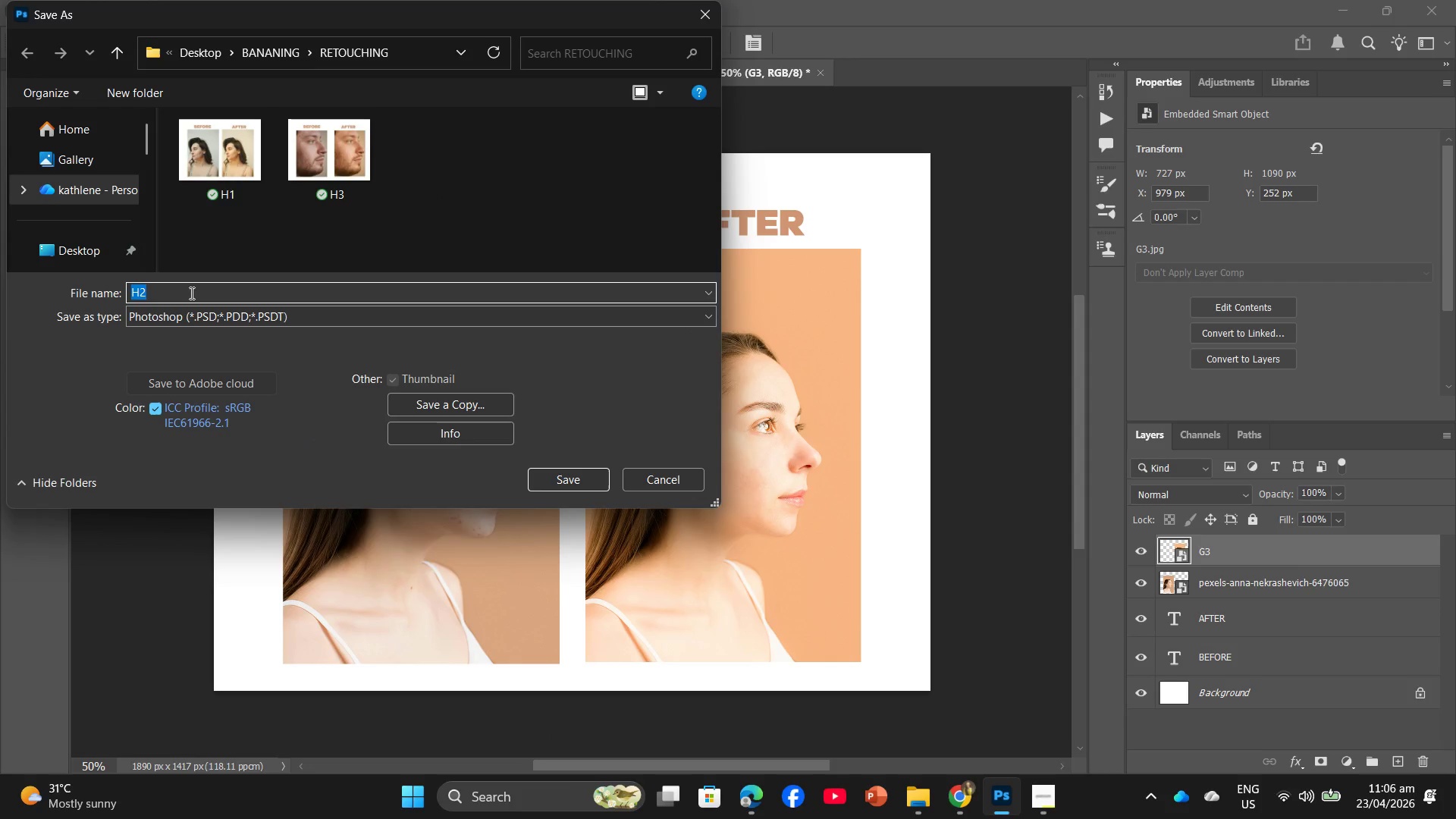 
left_click([190, 293])
 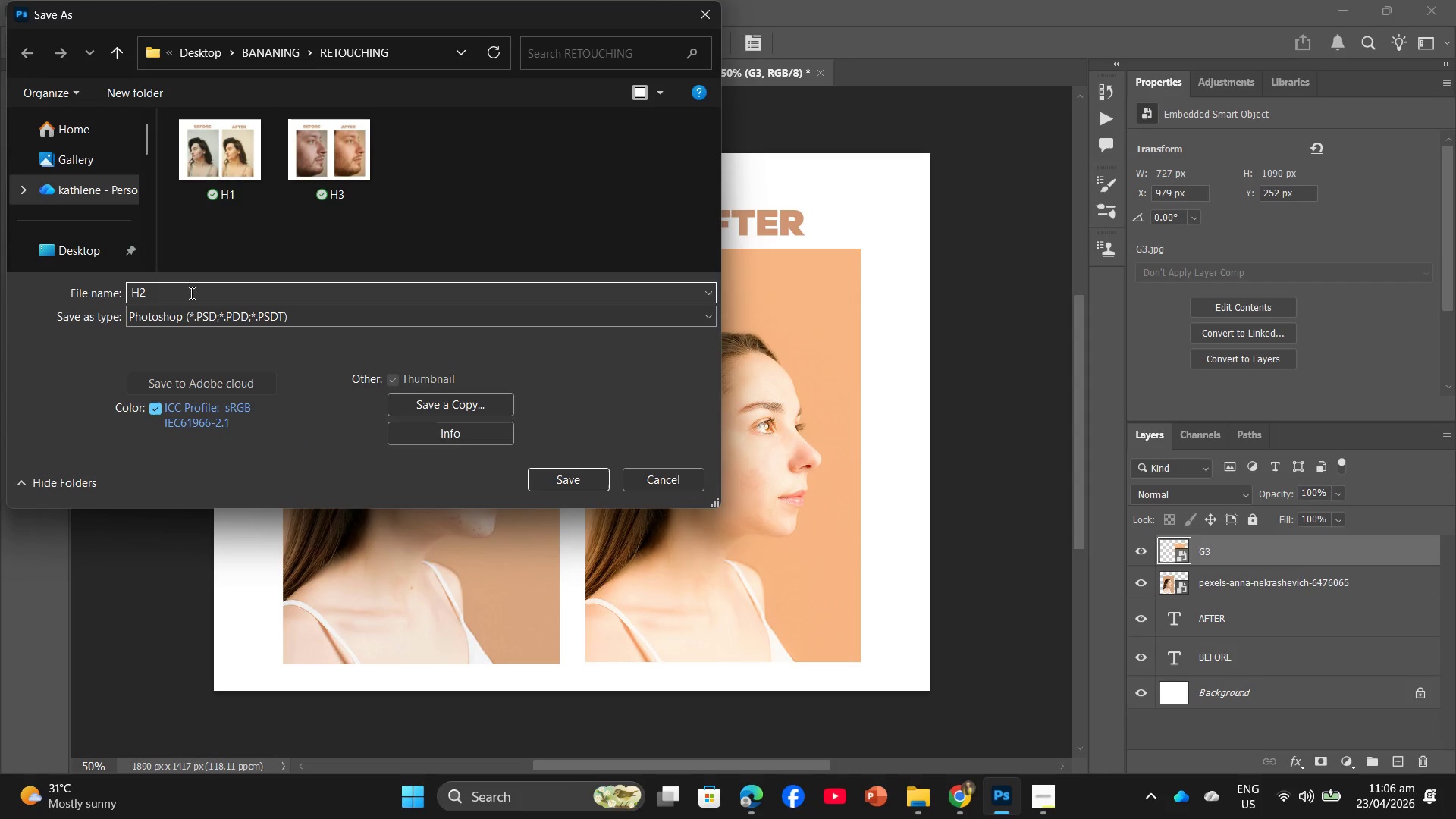 
left_click([190, 293])
 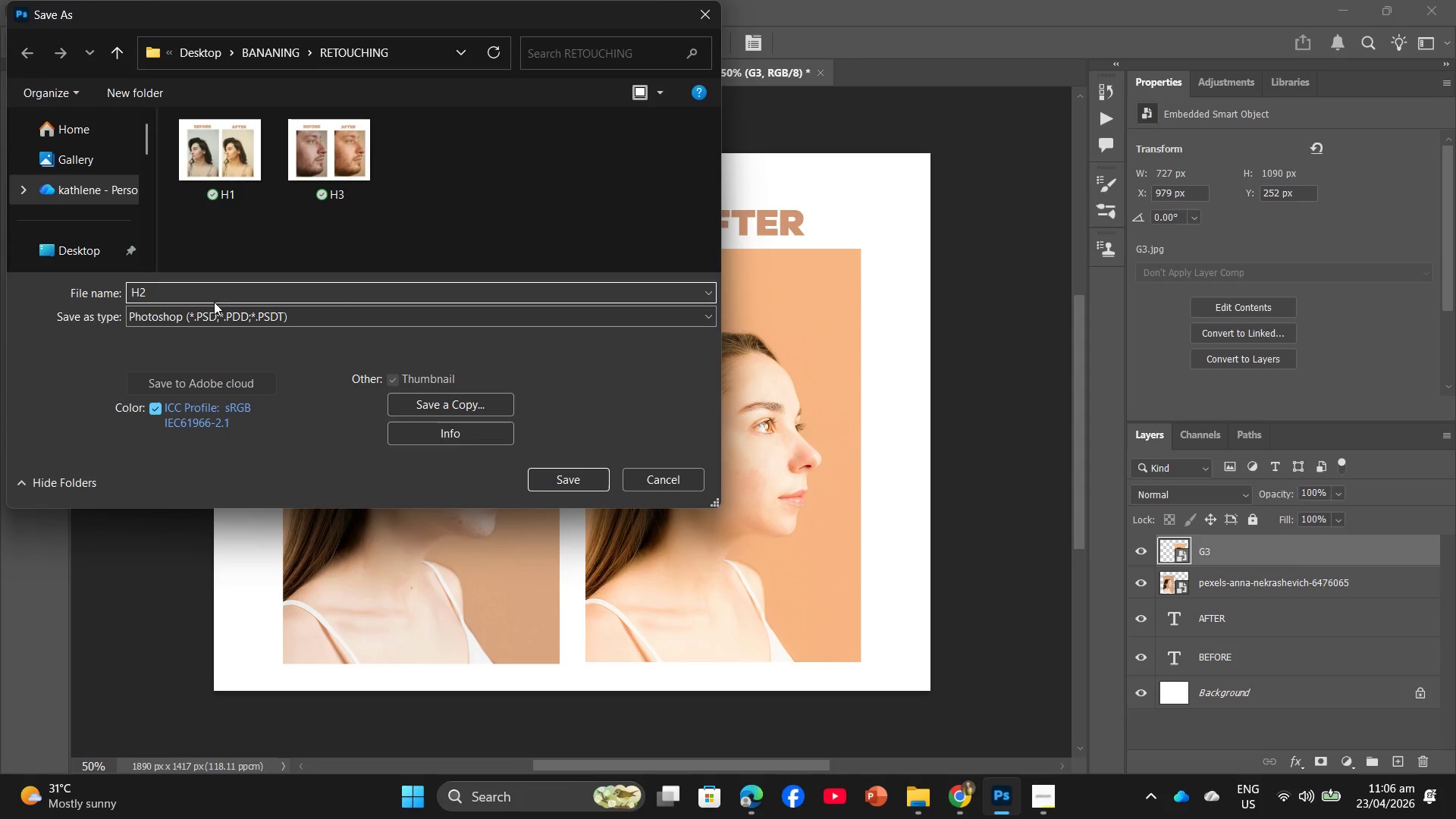 
key(Enter)
 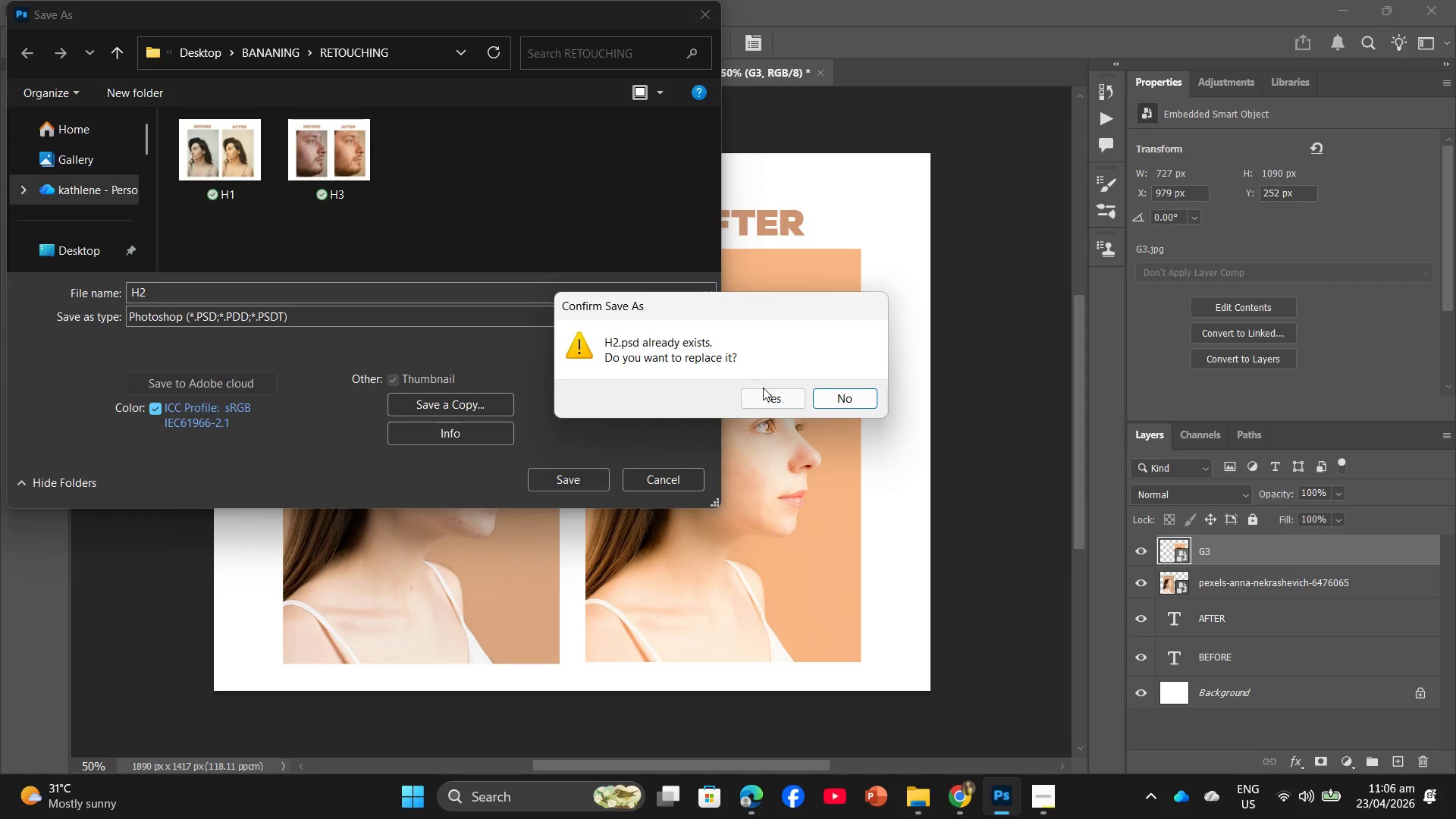 
left_click([765, 390])
 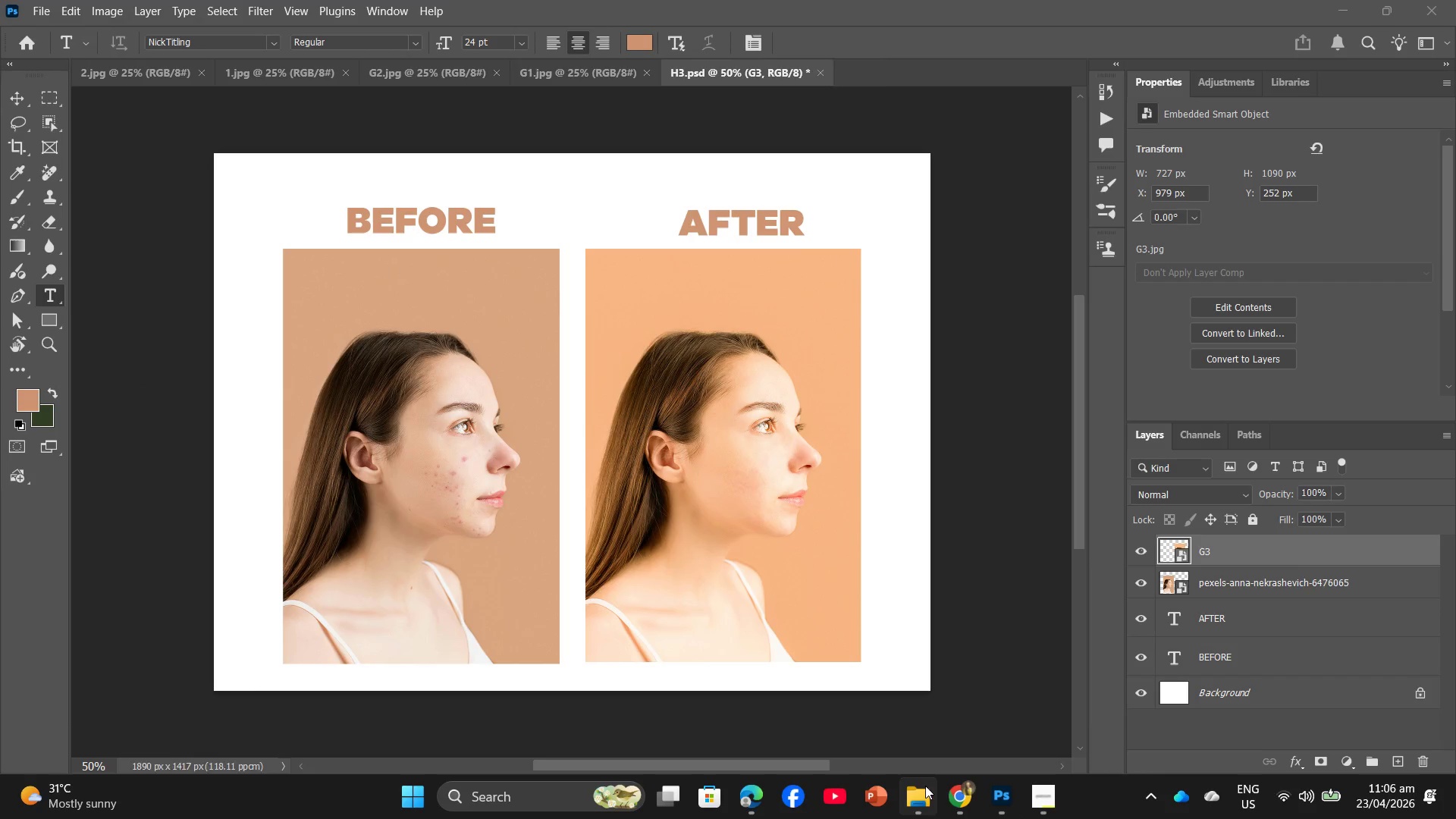 
left_click([913, 725])
 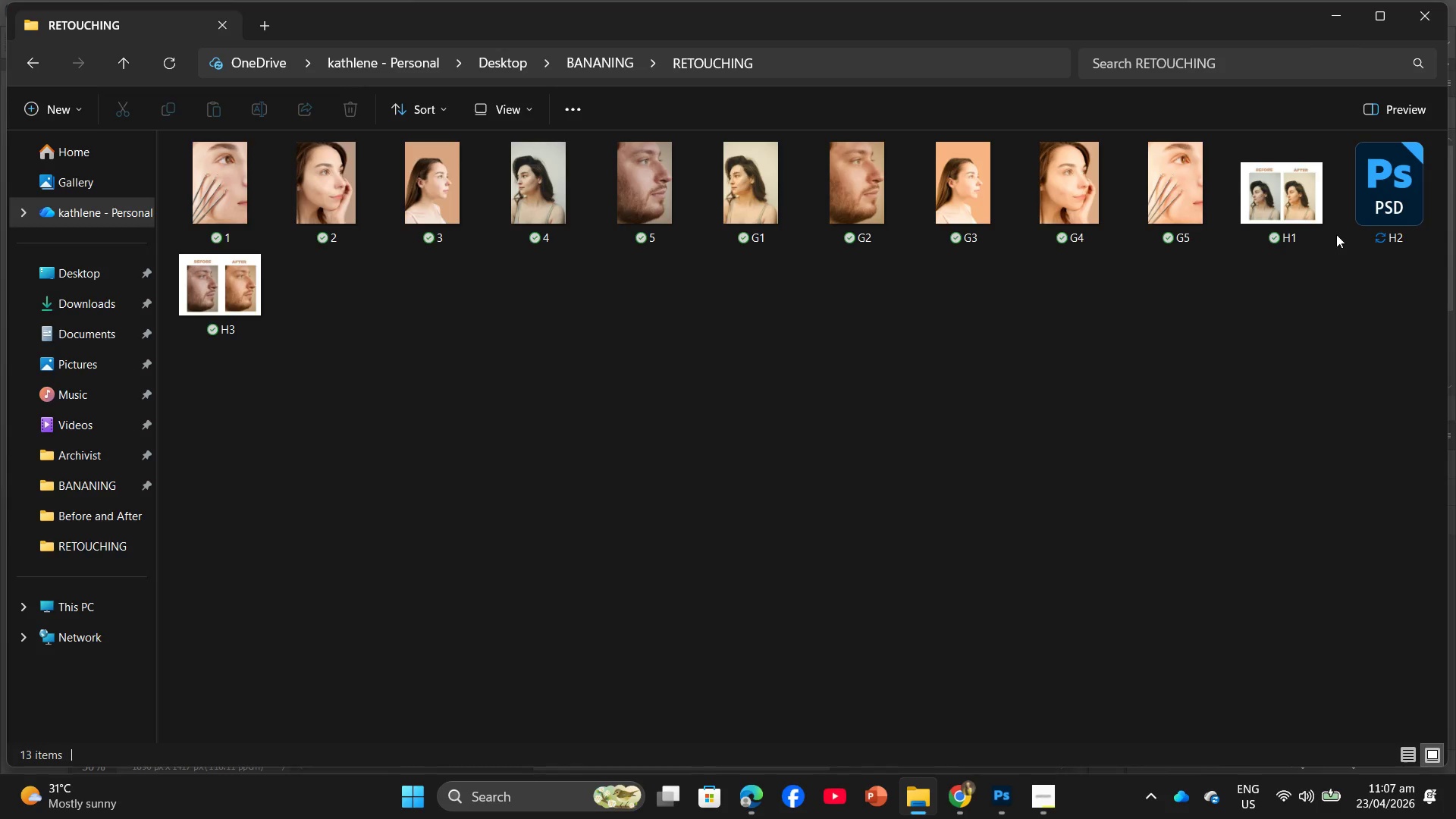 
left_click([1301, 293])
 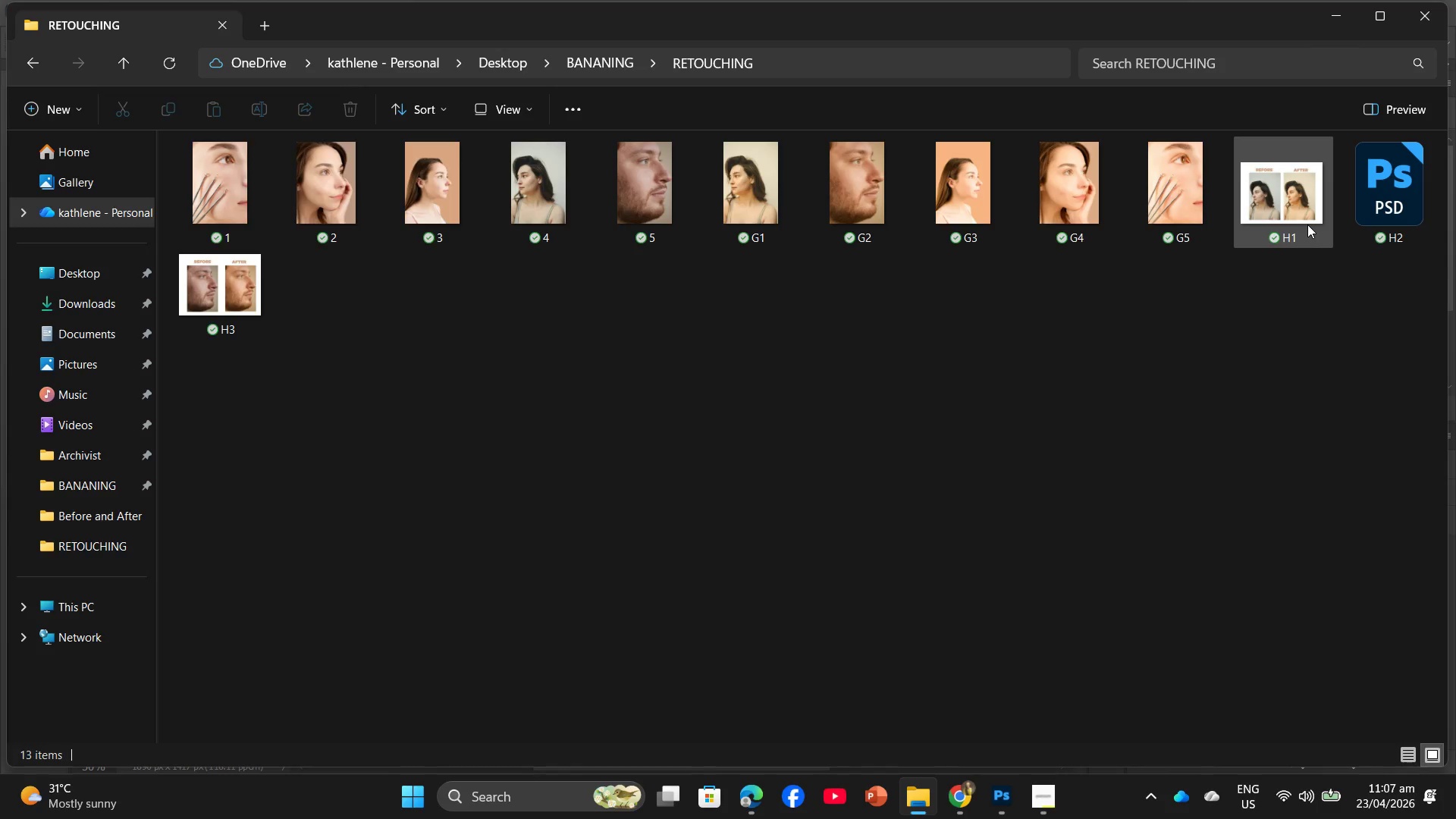 
left_click([1307, 224])
 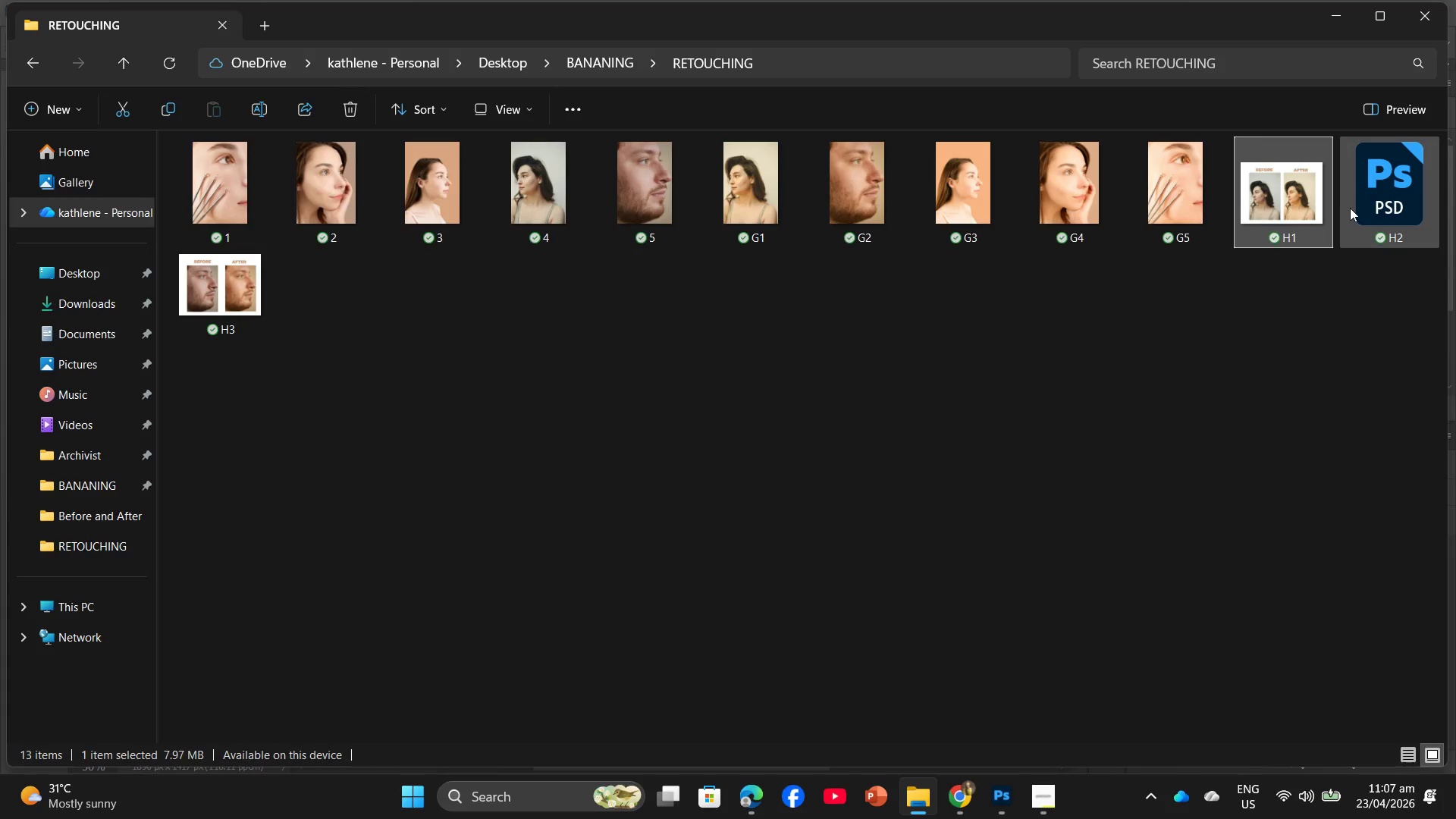 
left_click([1352, 207])
 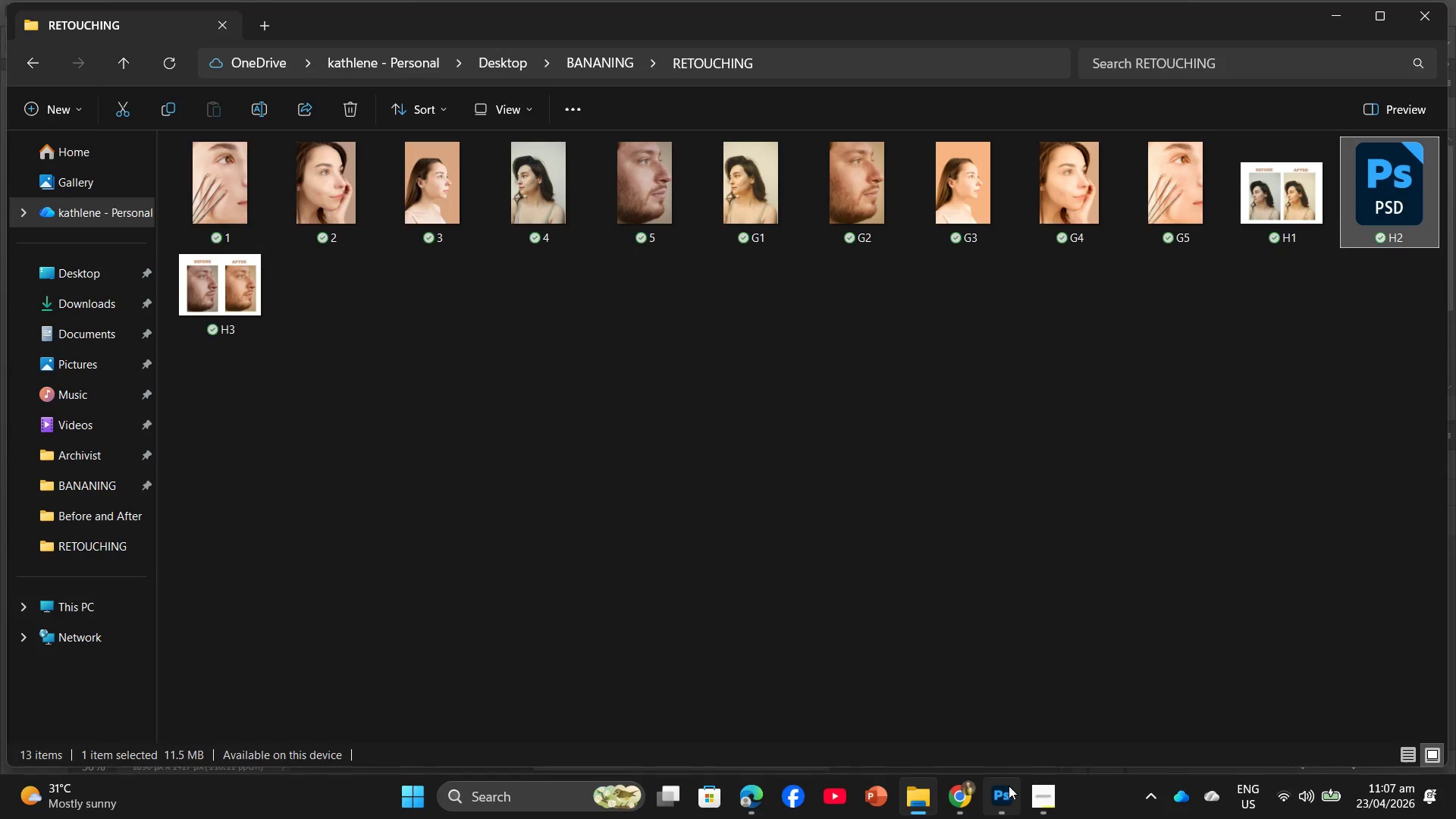 
left_click_drag(start_coordinate=[979, 712], to_coordinate=[978, 707])
 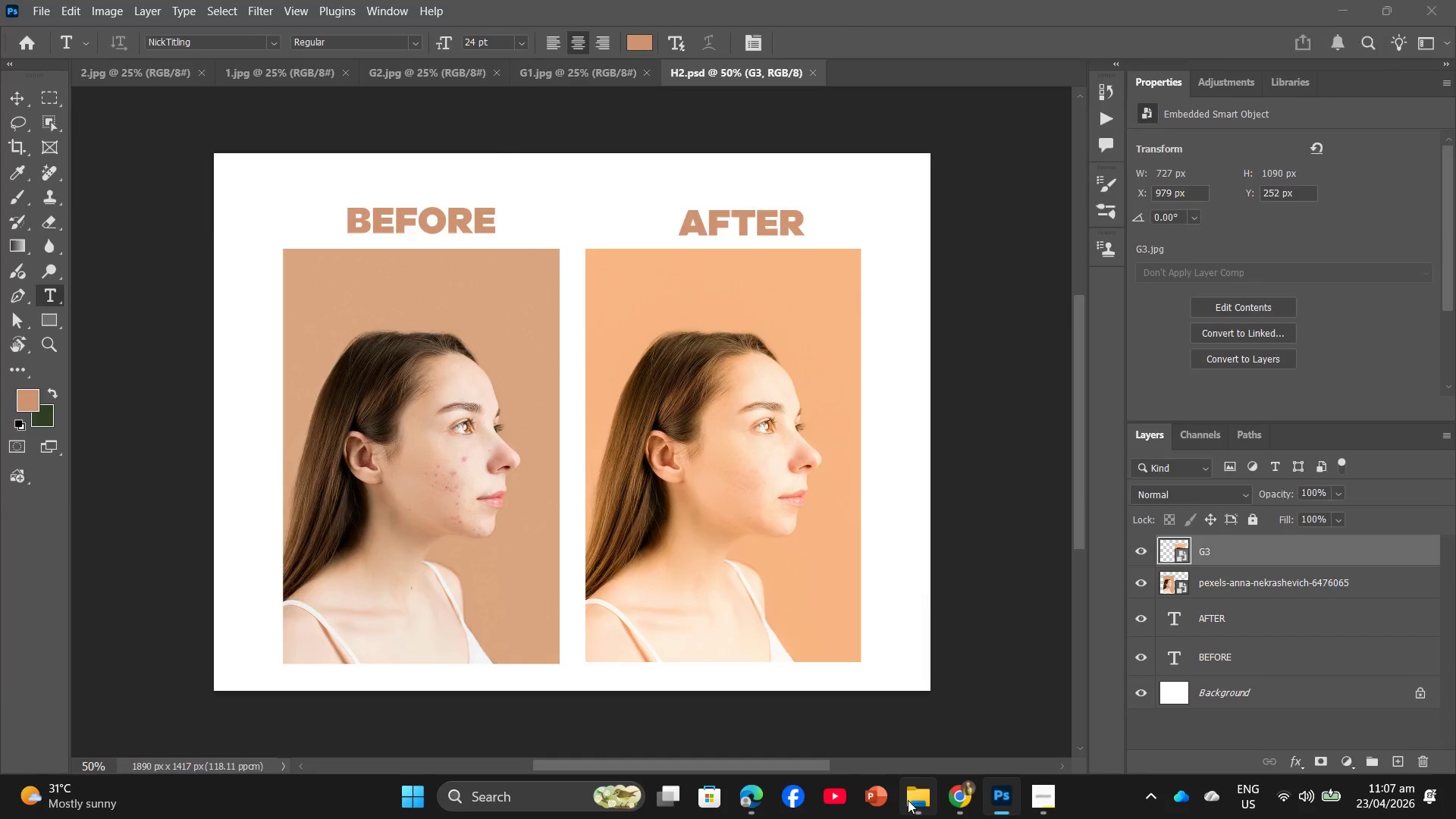 
left_click([784, 539])
 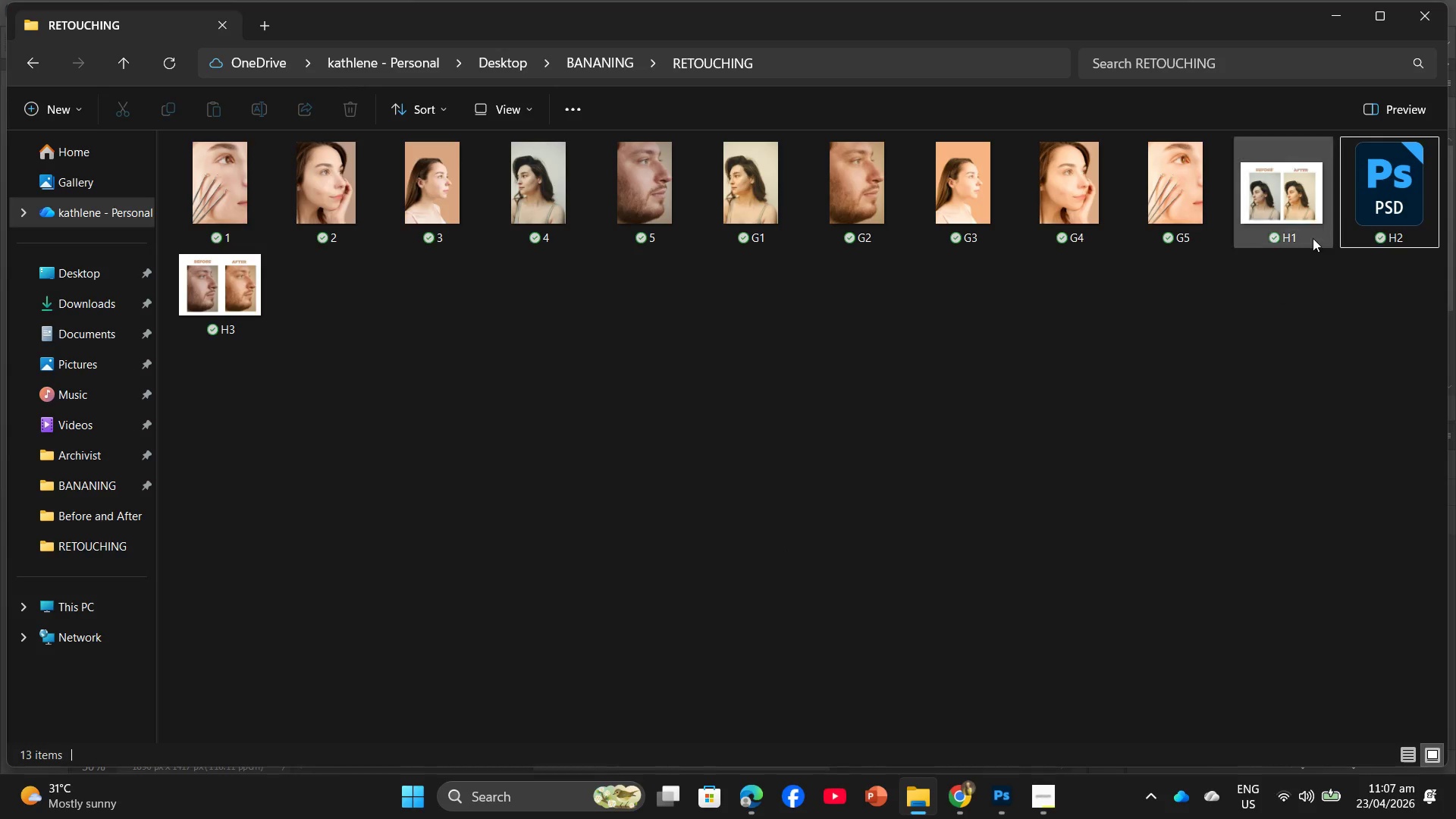 
left_click_drag(start_coordinate=[1400, 174], to_coordinate=[706, 513])
 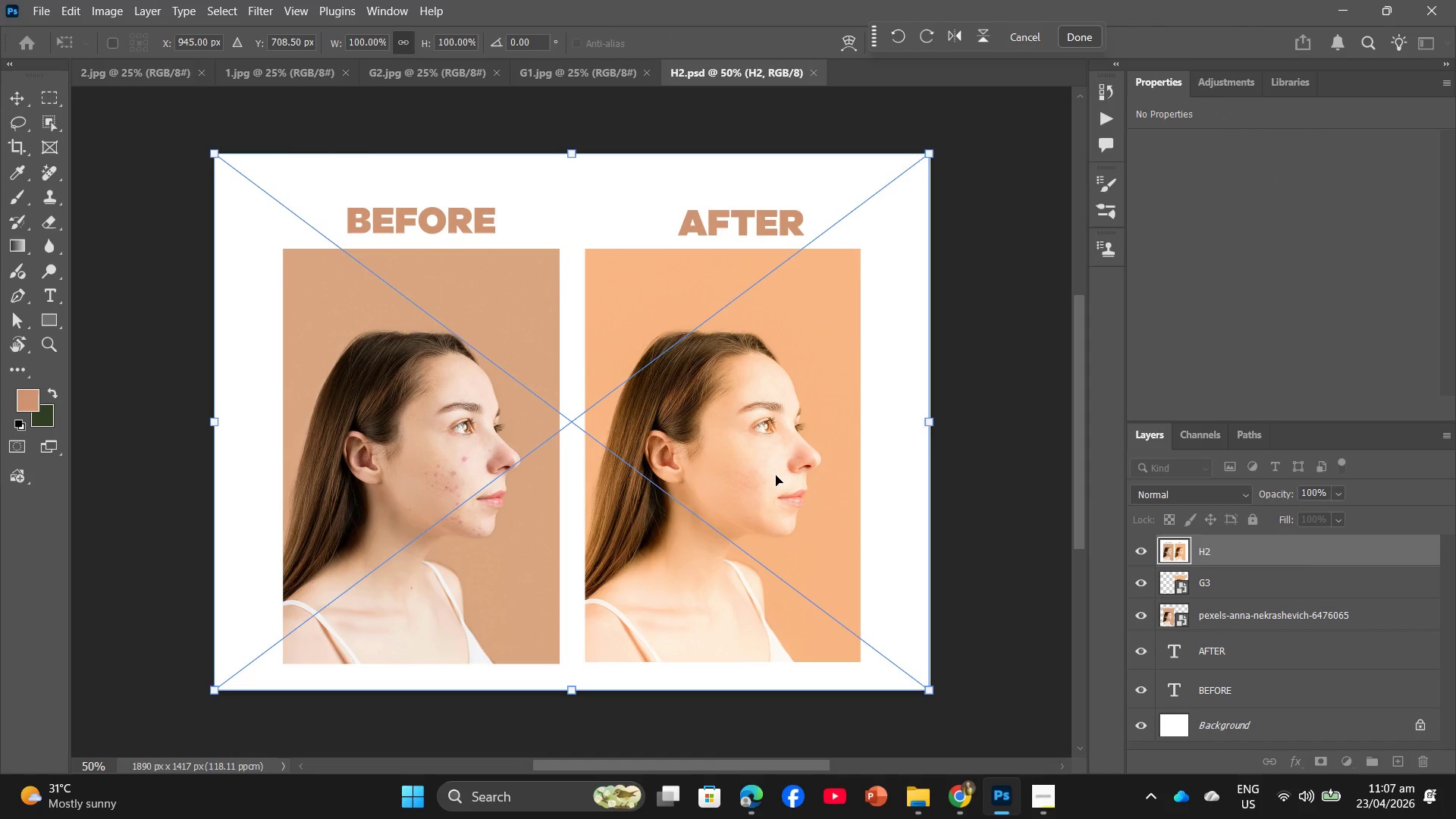 
key(Control+Z)
 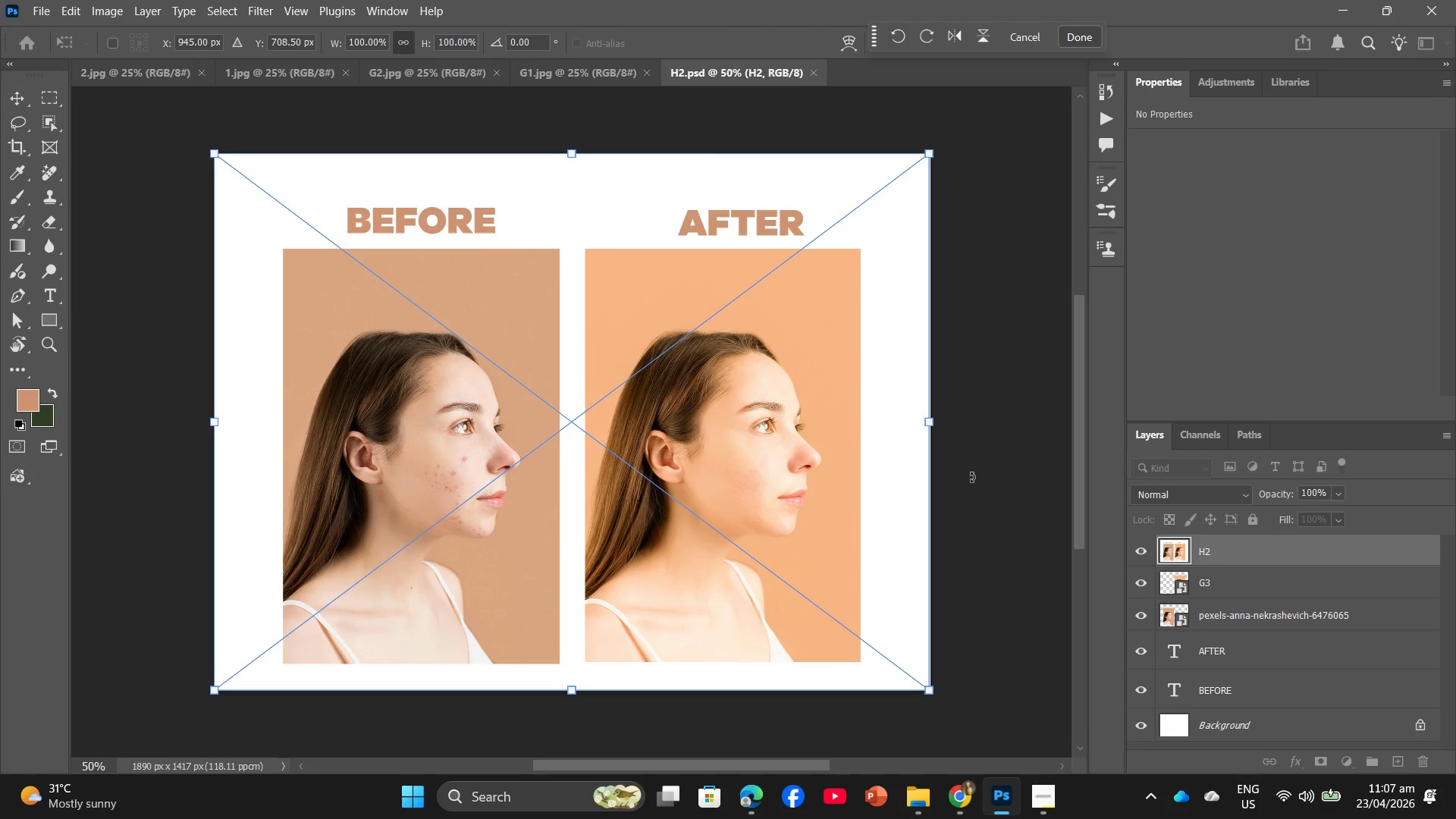 
left_click([971, 477])
 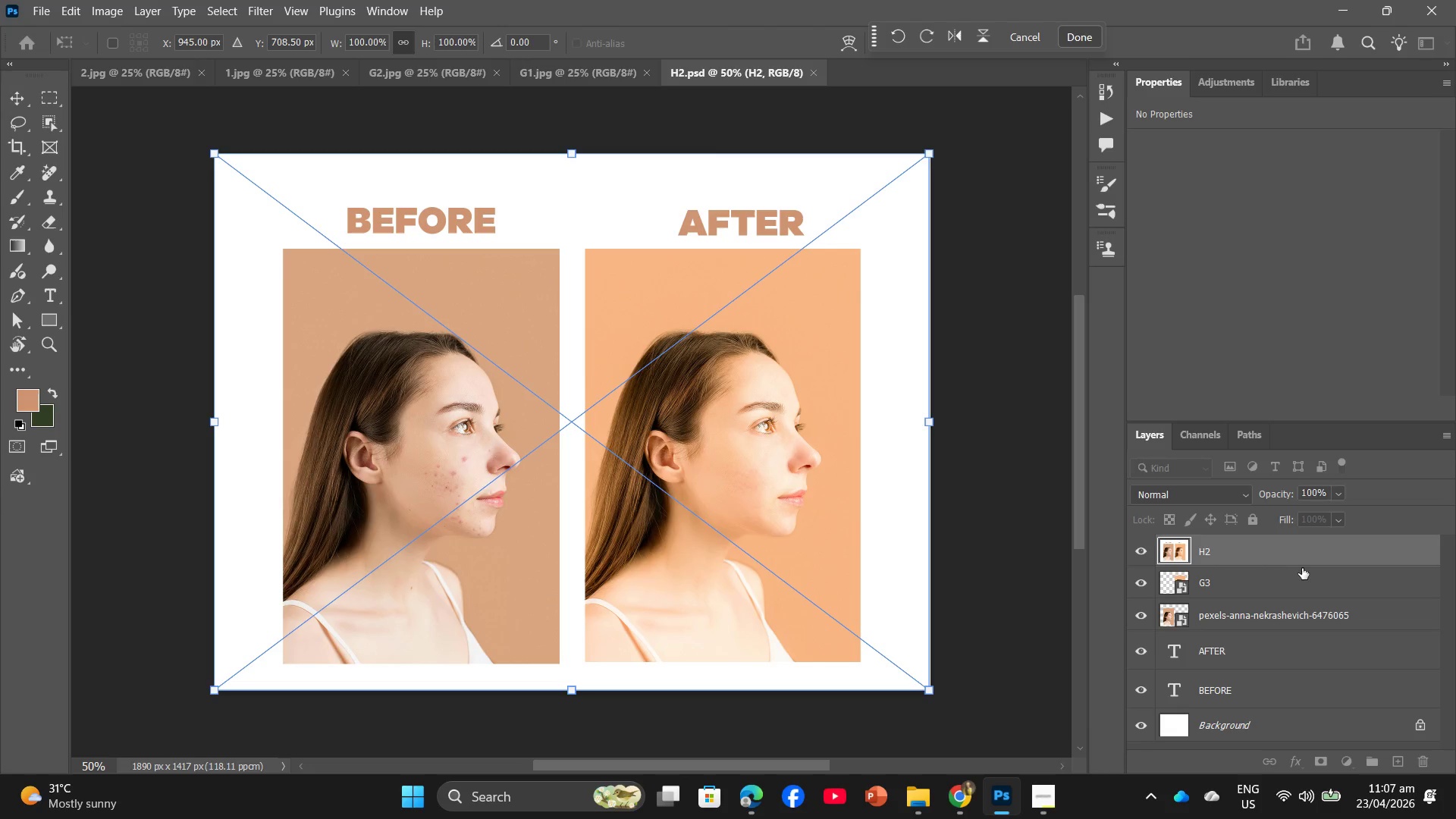 
left_click_drag(start_coordinate=[1316, 557], to_coordinate=[1420, 762])
 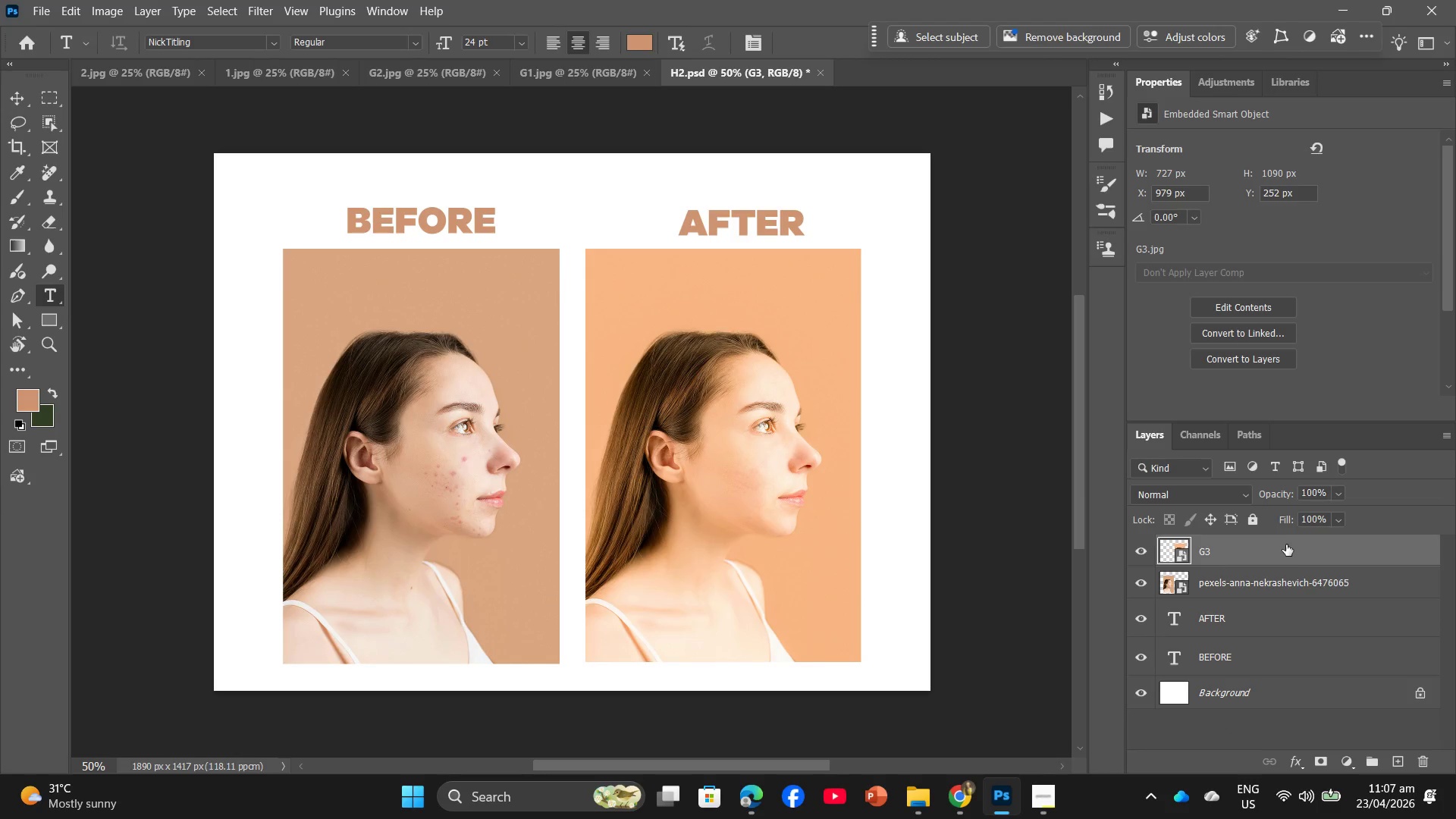 
left_click_drag(start_coordinate=[1286, 544], to_coordinate=[1425, 767])
 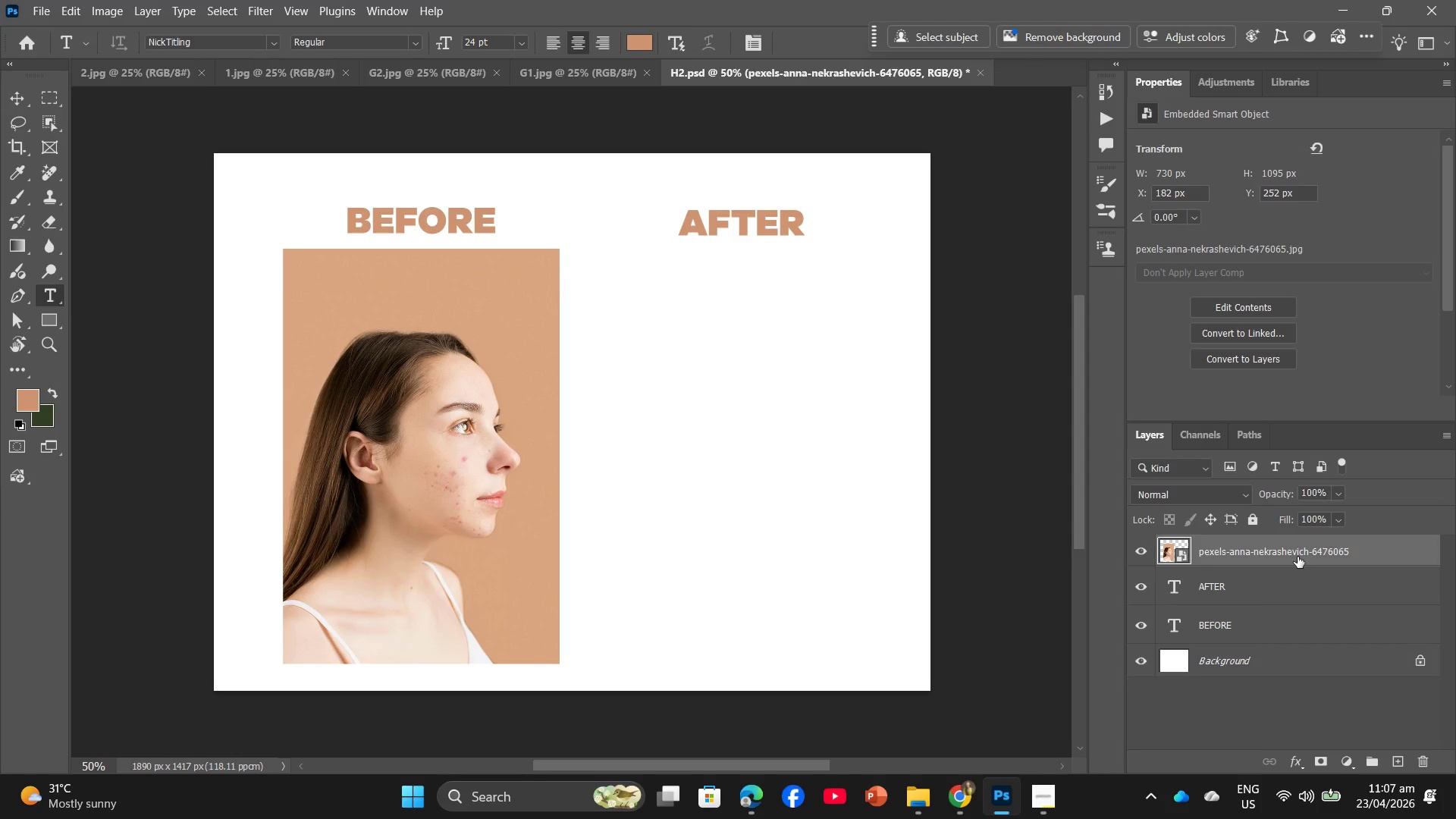 
left_click_drag(start_coordinate=[1298, 557], to_coordinate=[1426, 767])
 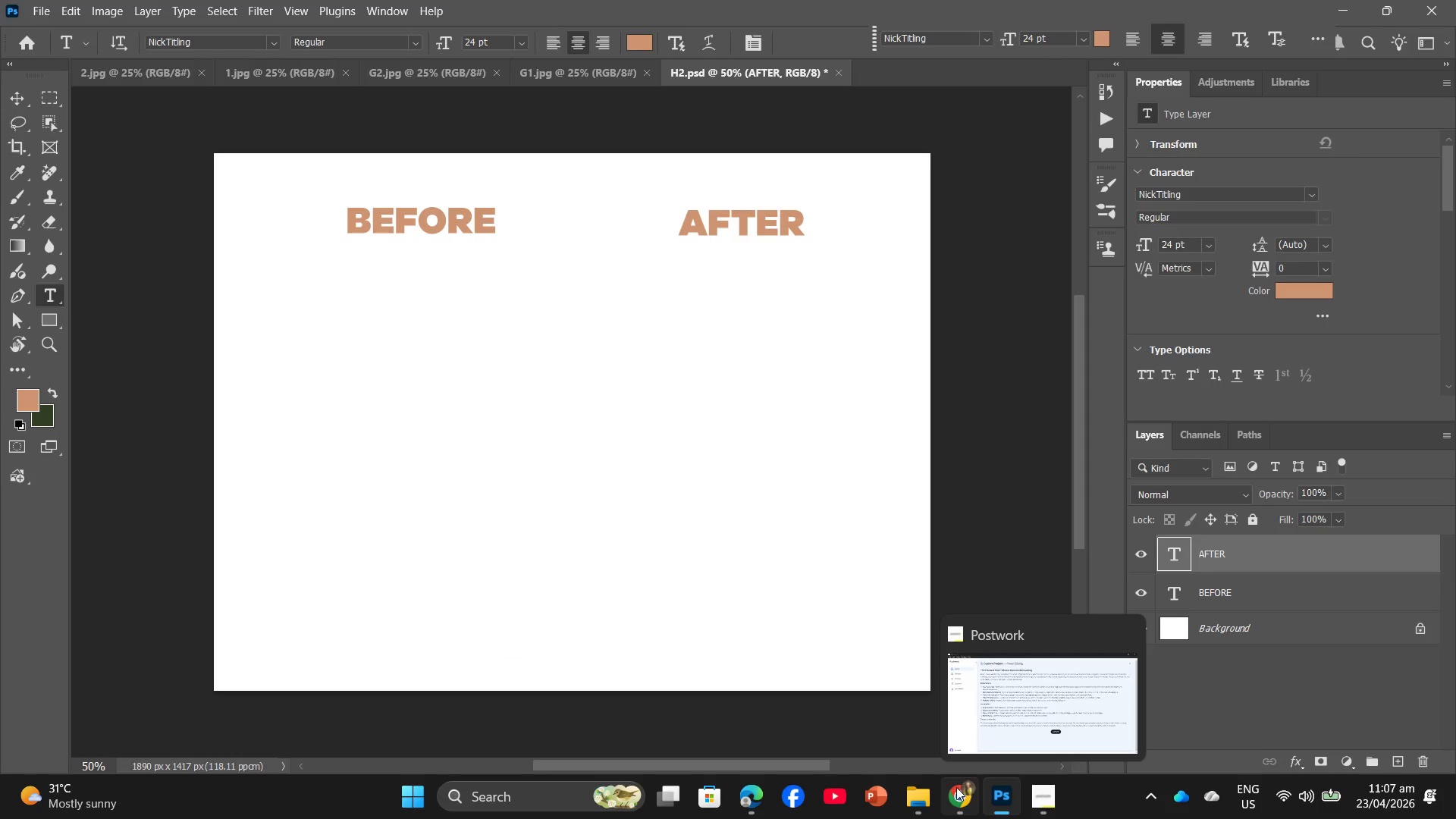 
left_click([1046, 803])